 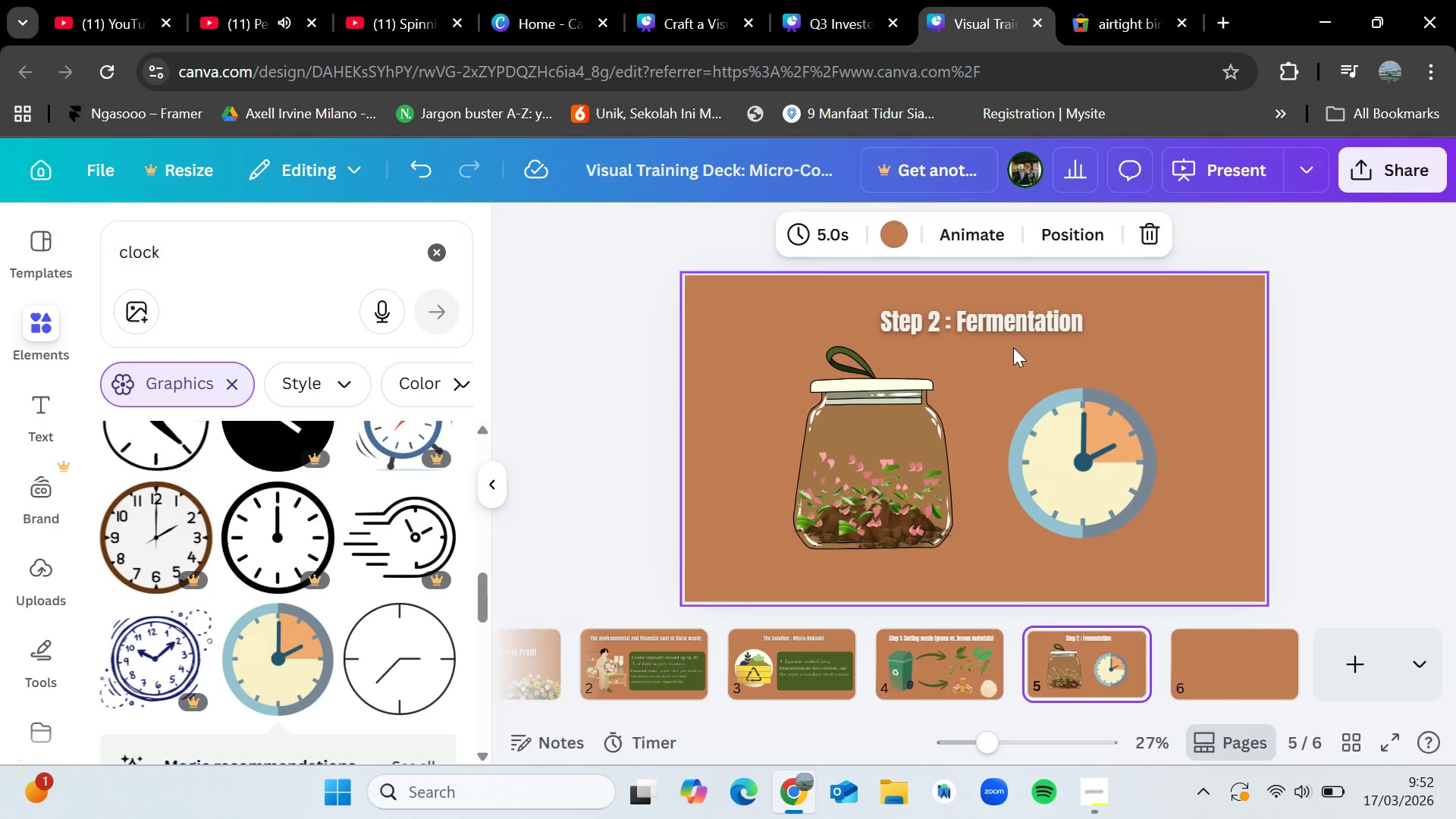 
left_click([1007, 324])
 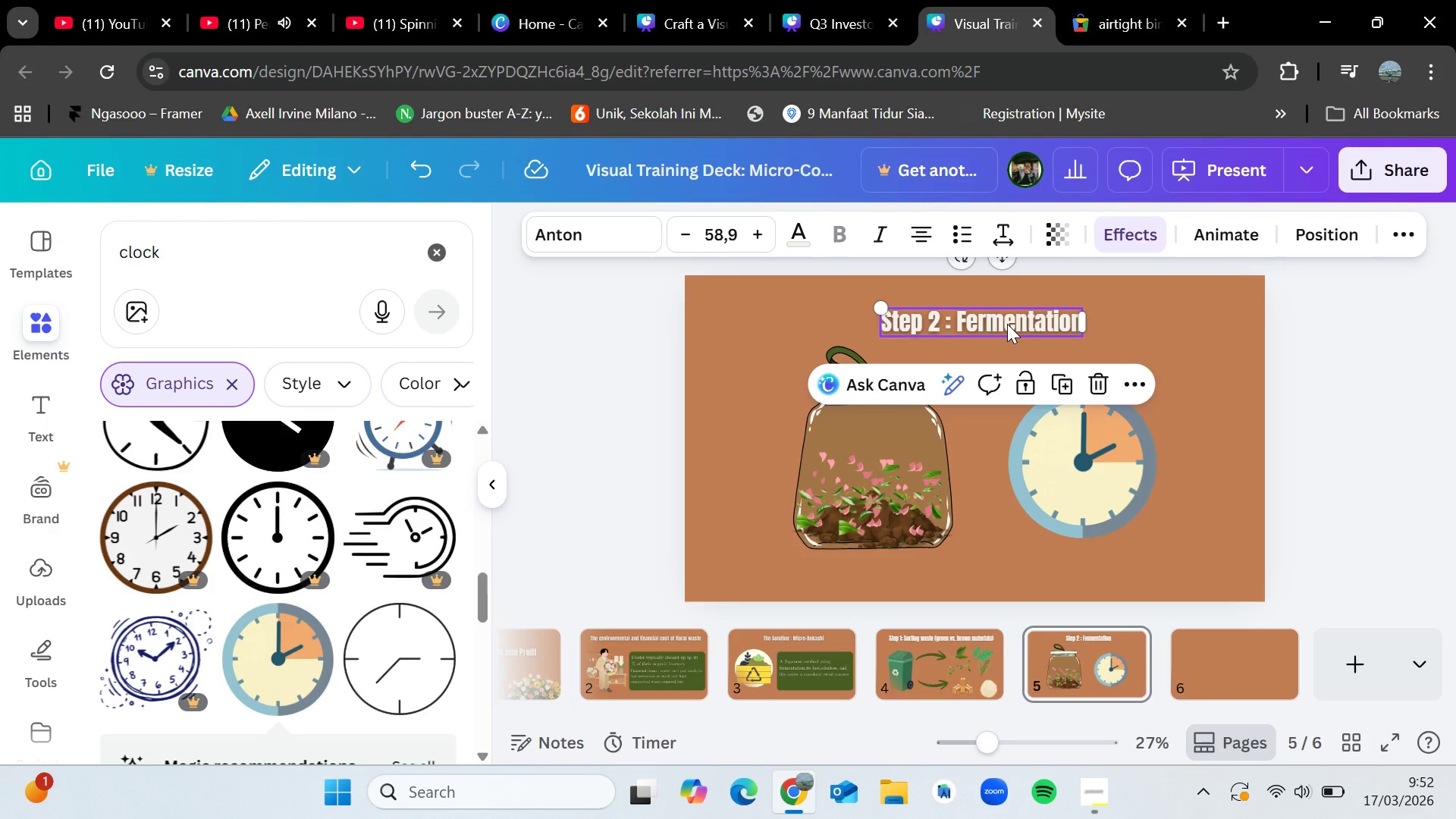 
key(Control+C)
 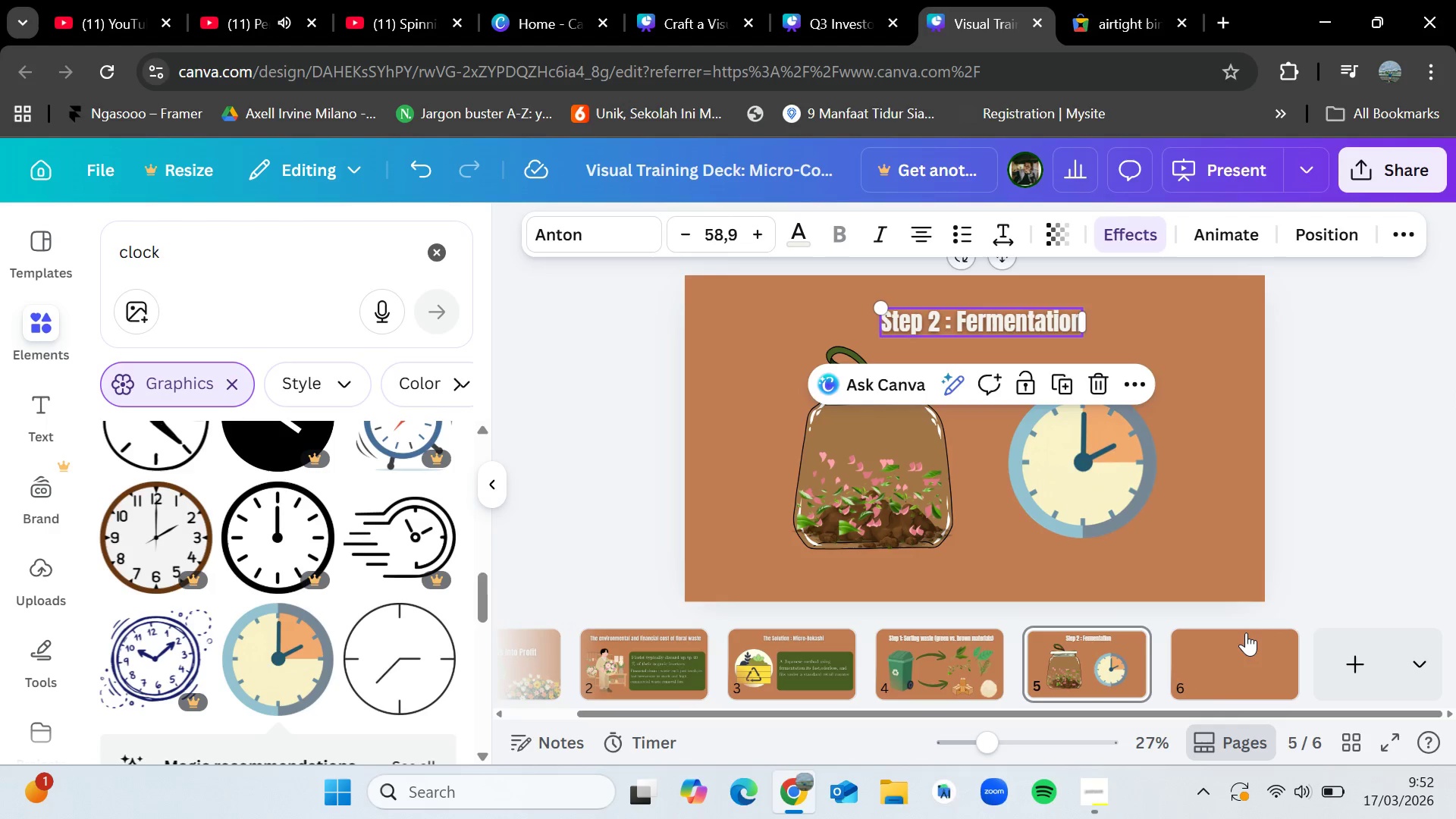 
left_click([1246, 632])
 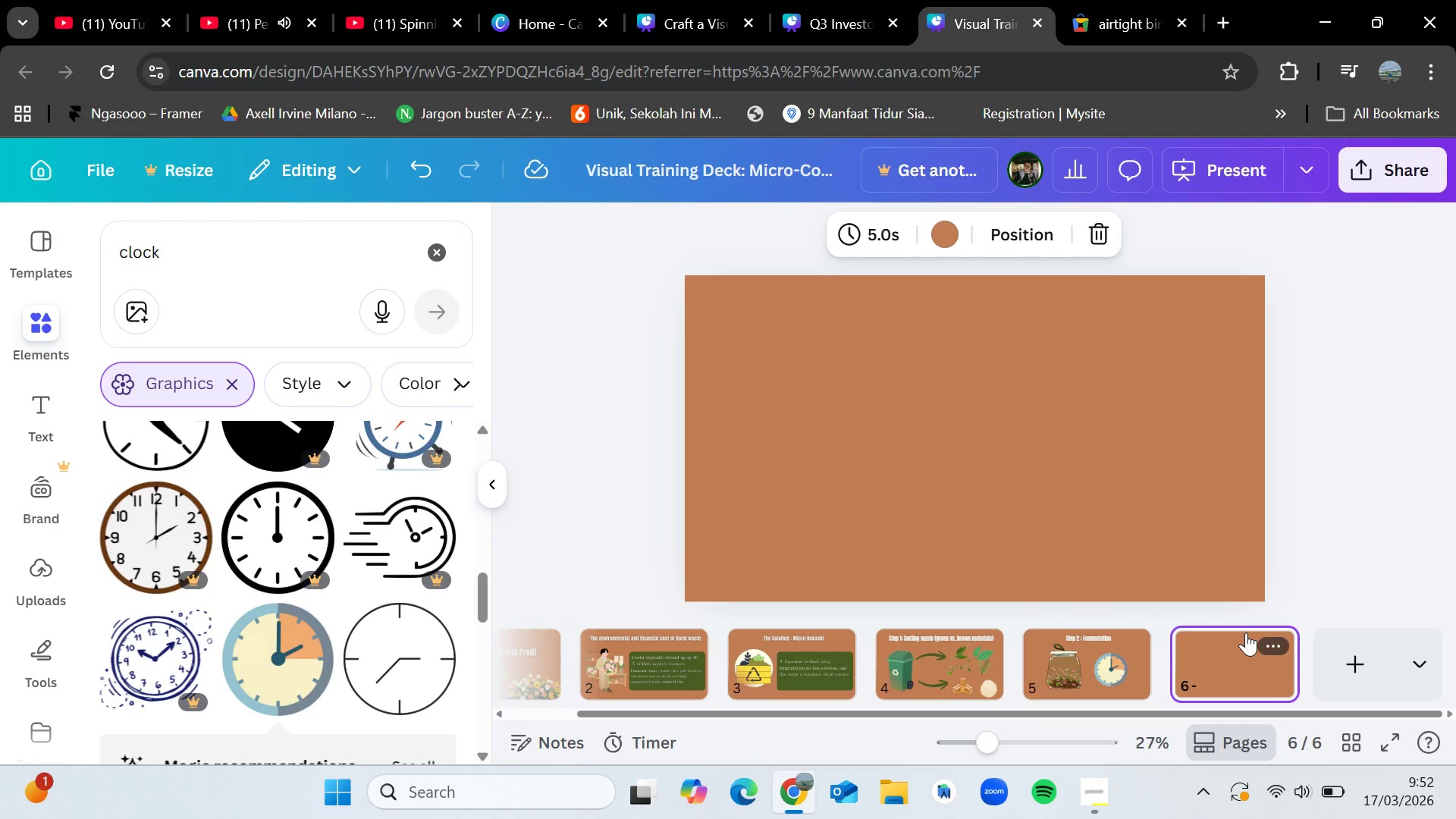 
key(Control+V)
 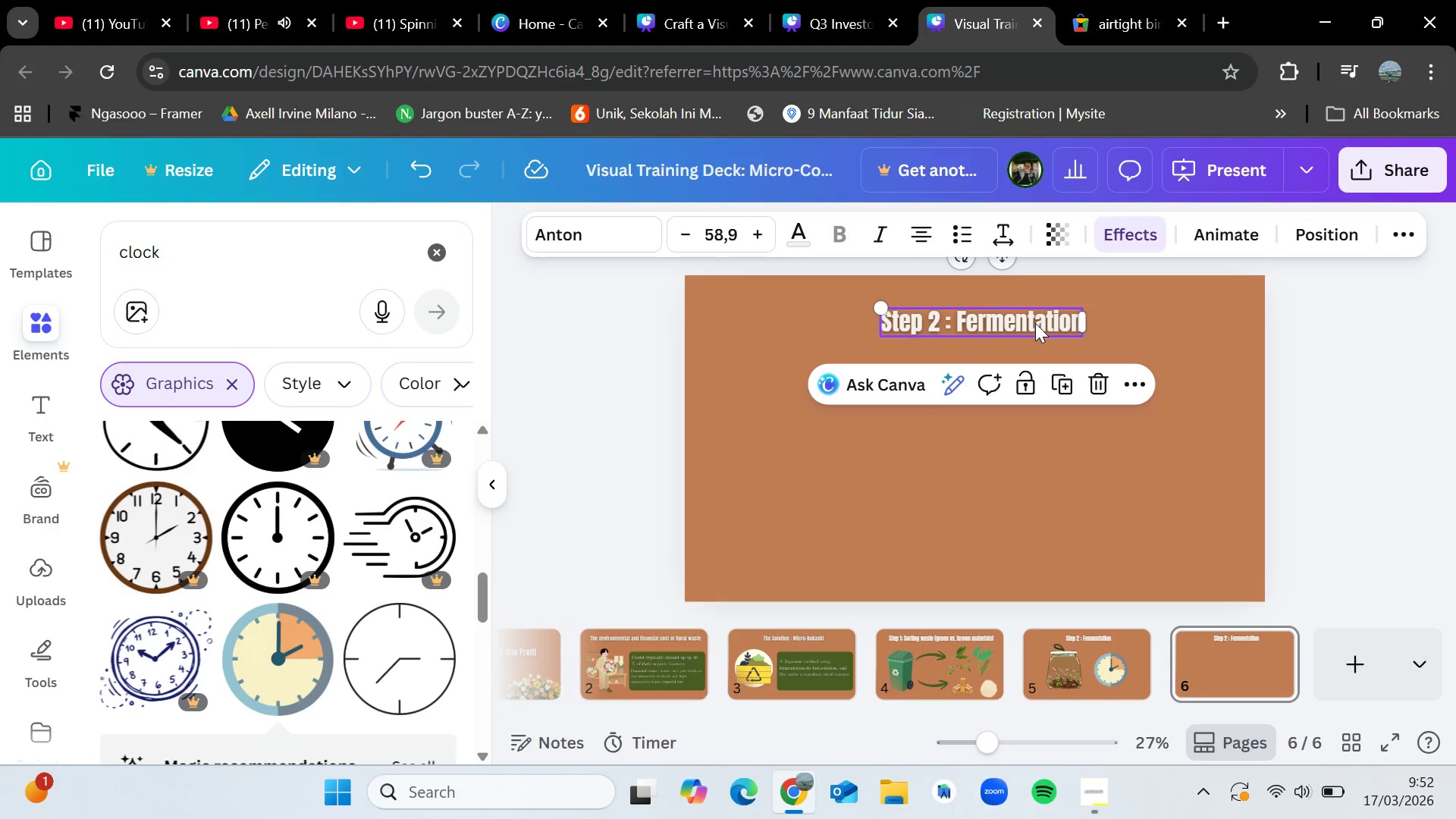 
double_click([1035, 323])
 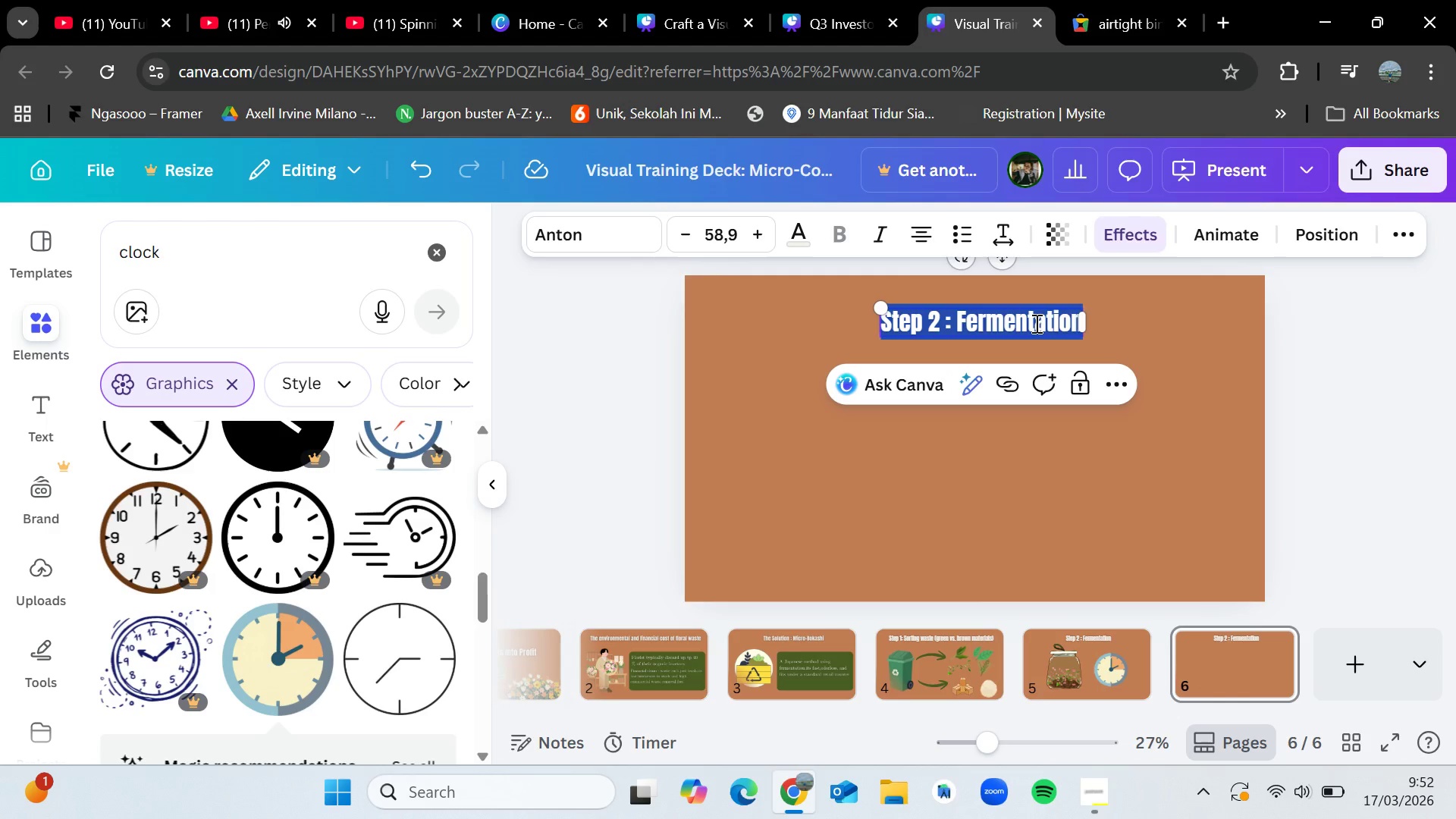 
left_click([1035, 323])
 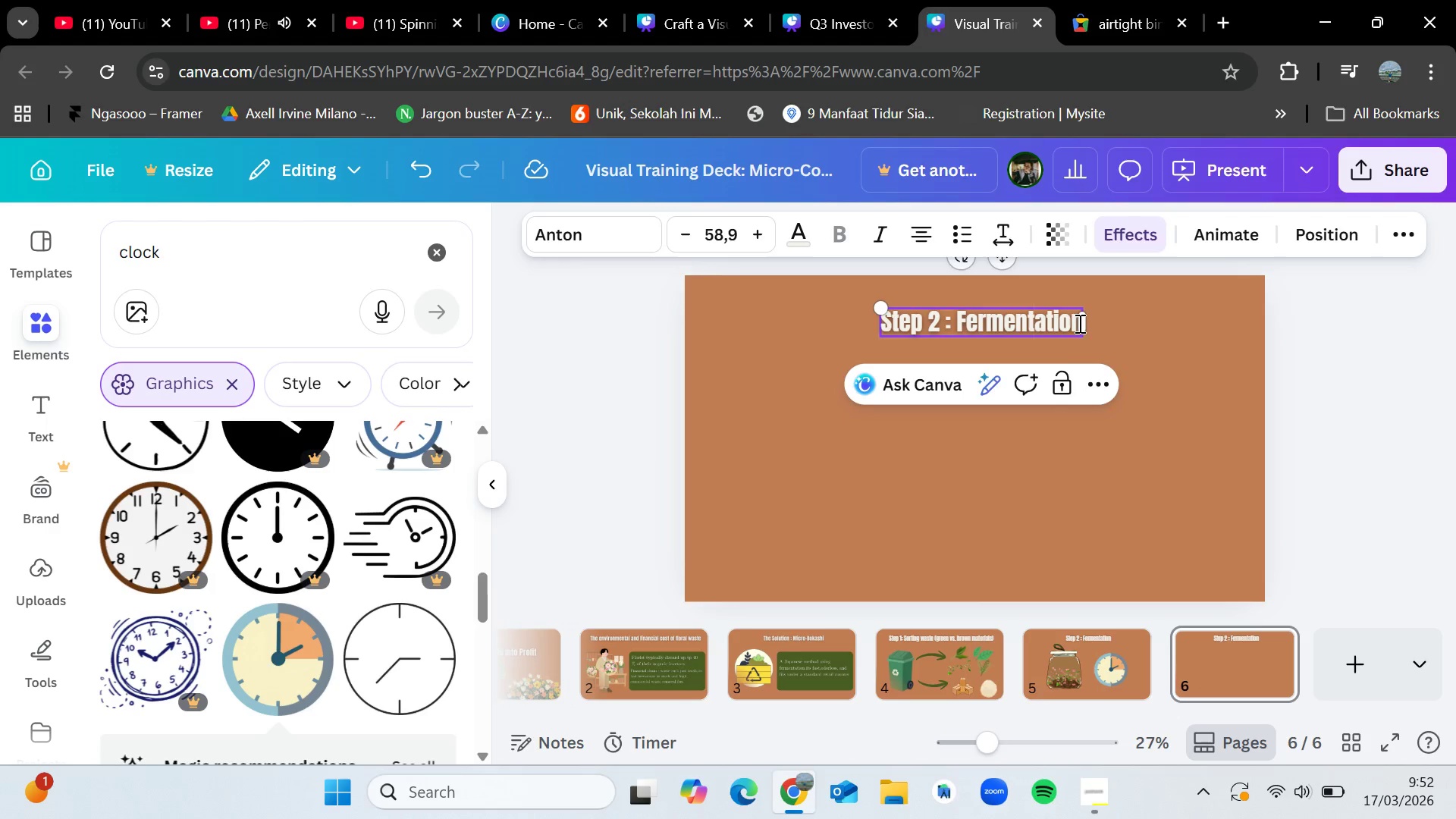 
left_click_drag(start_coordinate=[1078, 324], to_coordinate=[940, 324])
 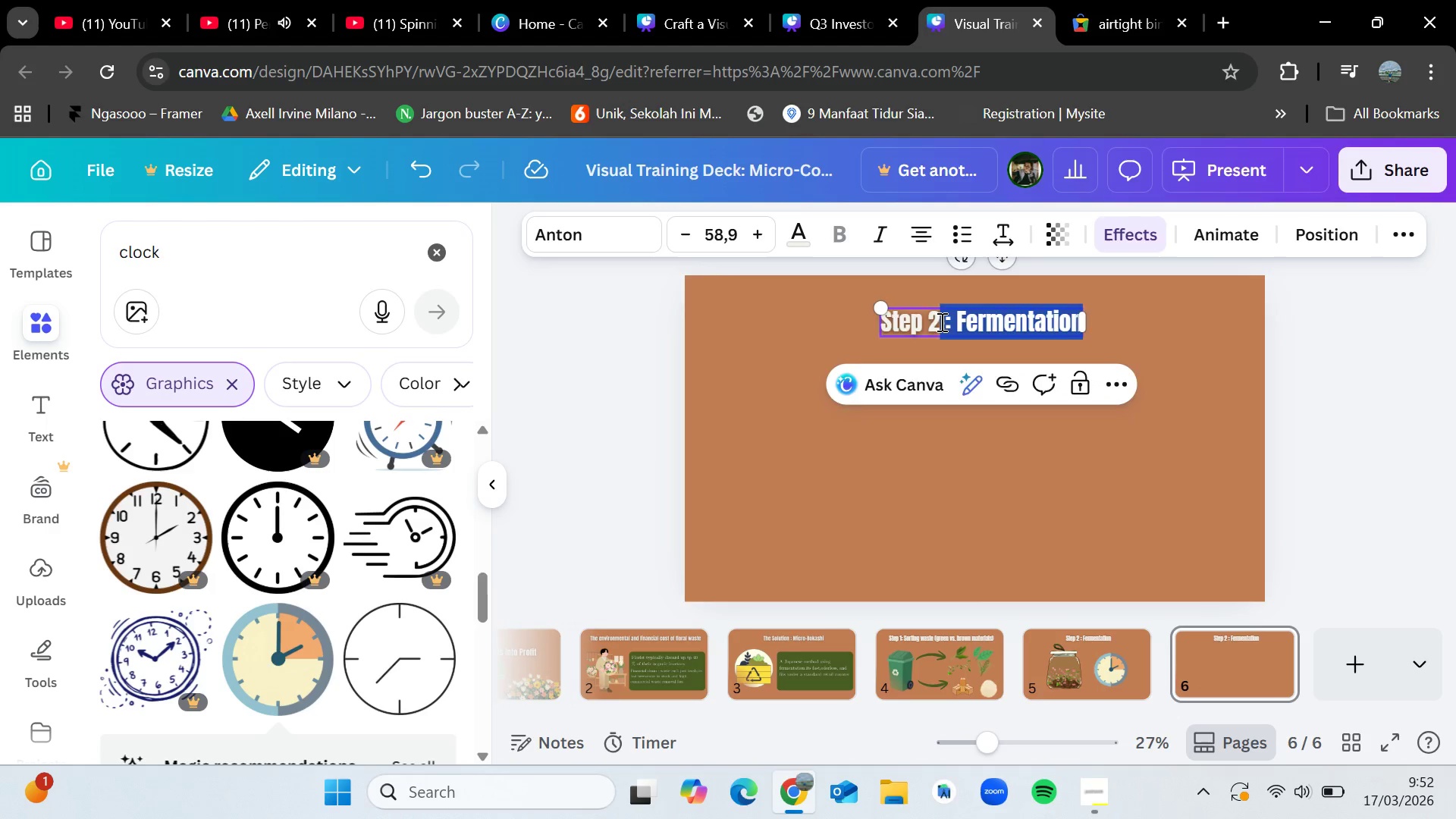 
key(Backspace)
key(Backspace)
type(3 : Curing the compost)
 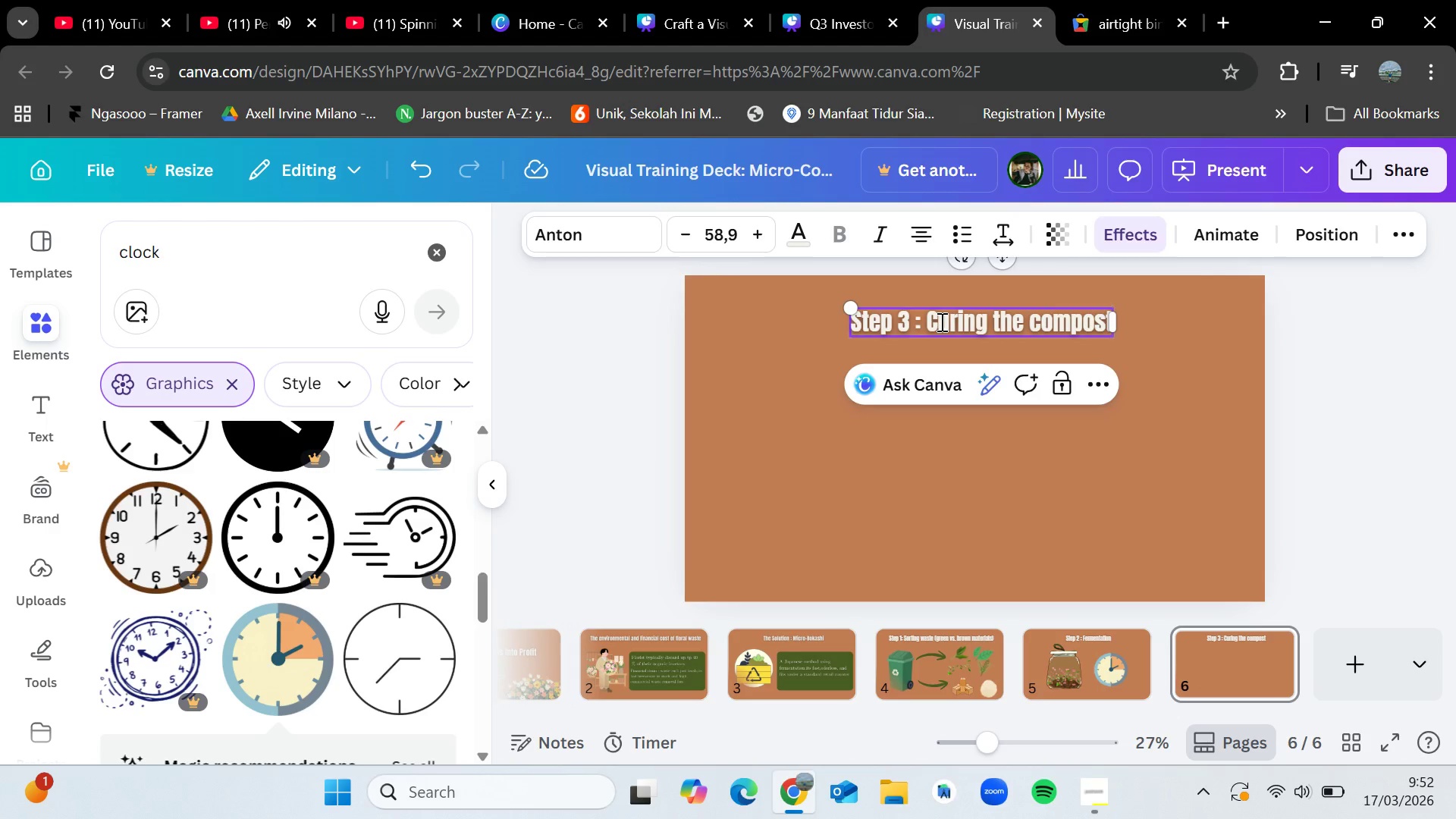 
wait(6.03)
 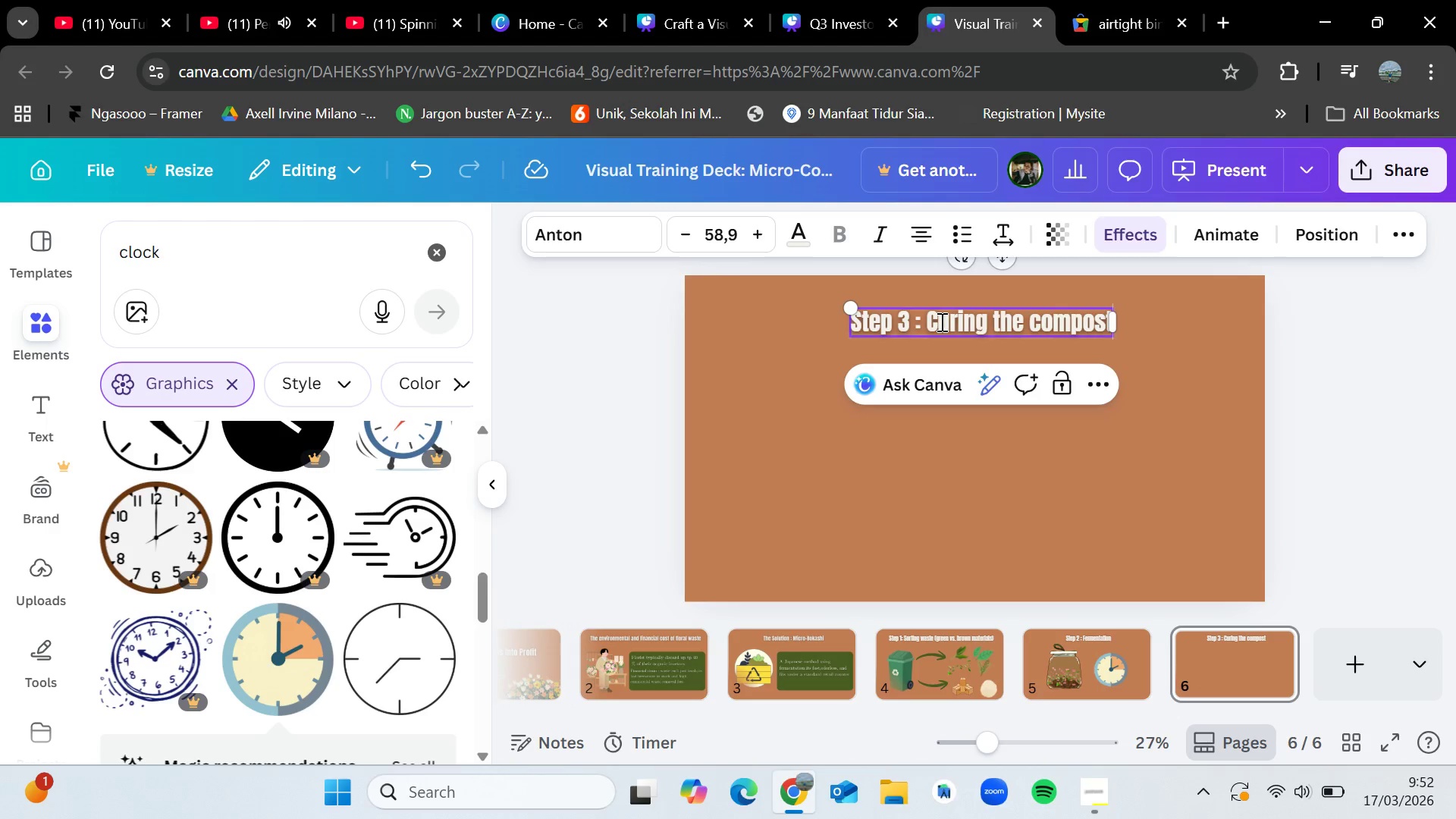 
left_click([1335, 388])
 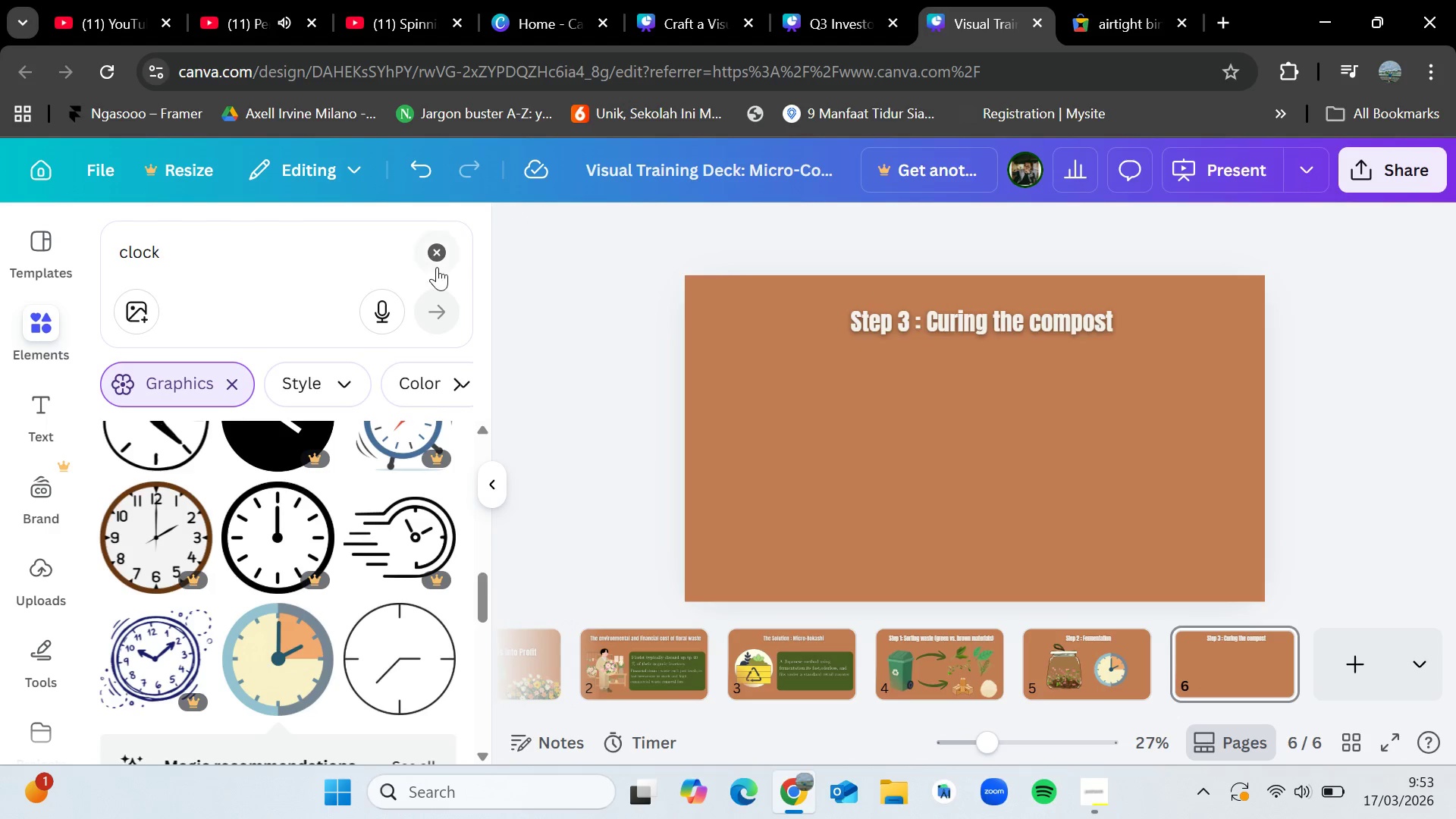 
left_click([439, 248])
 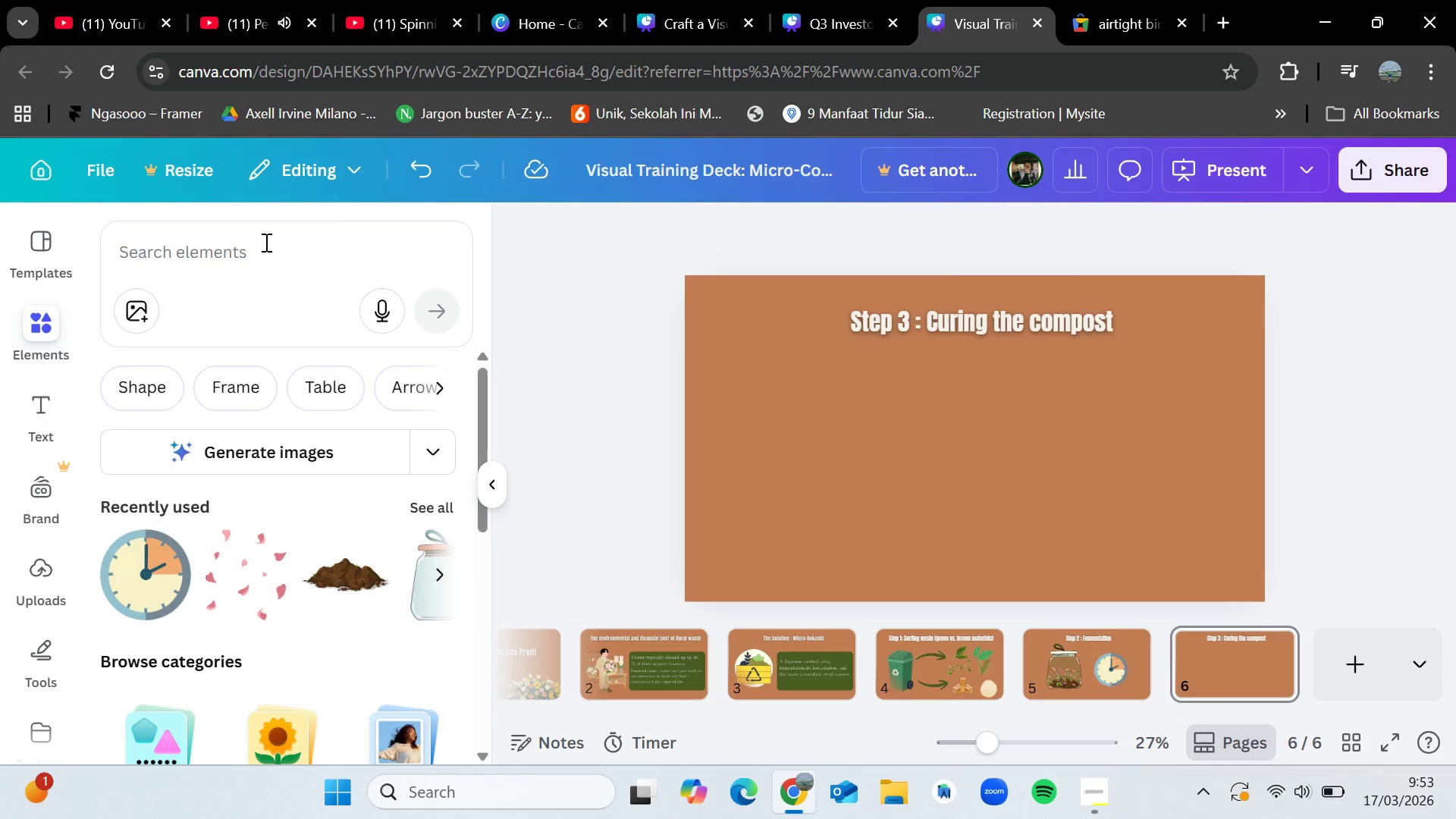 
left_click([263, 253])
 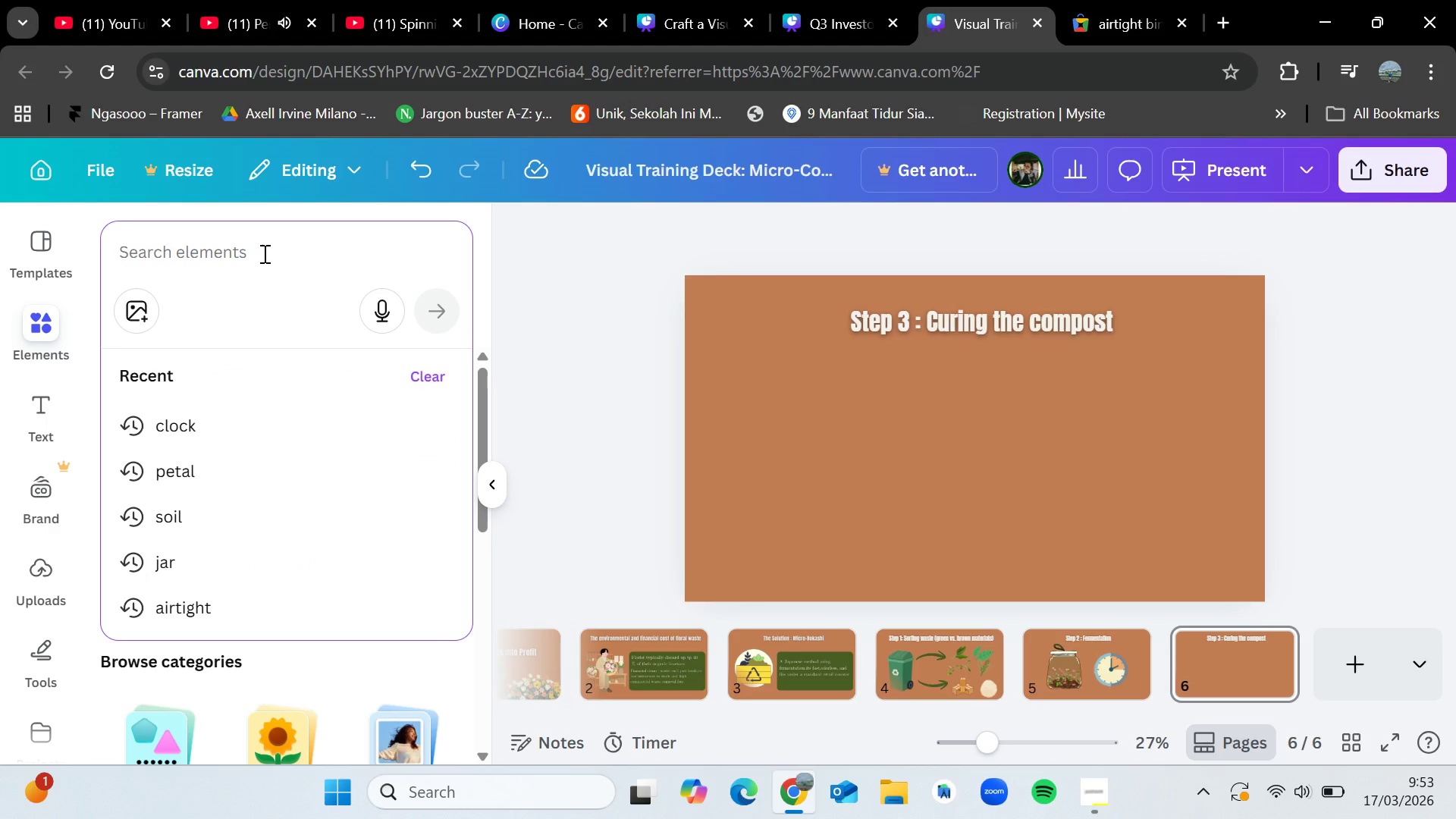 
type(wooden crate)
 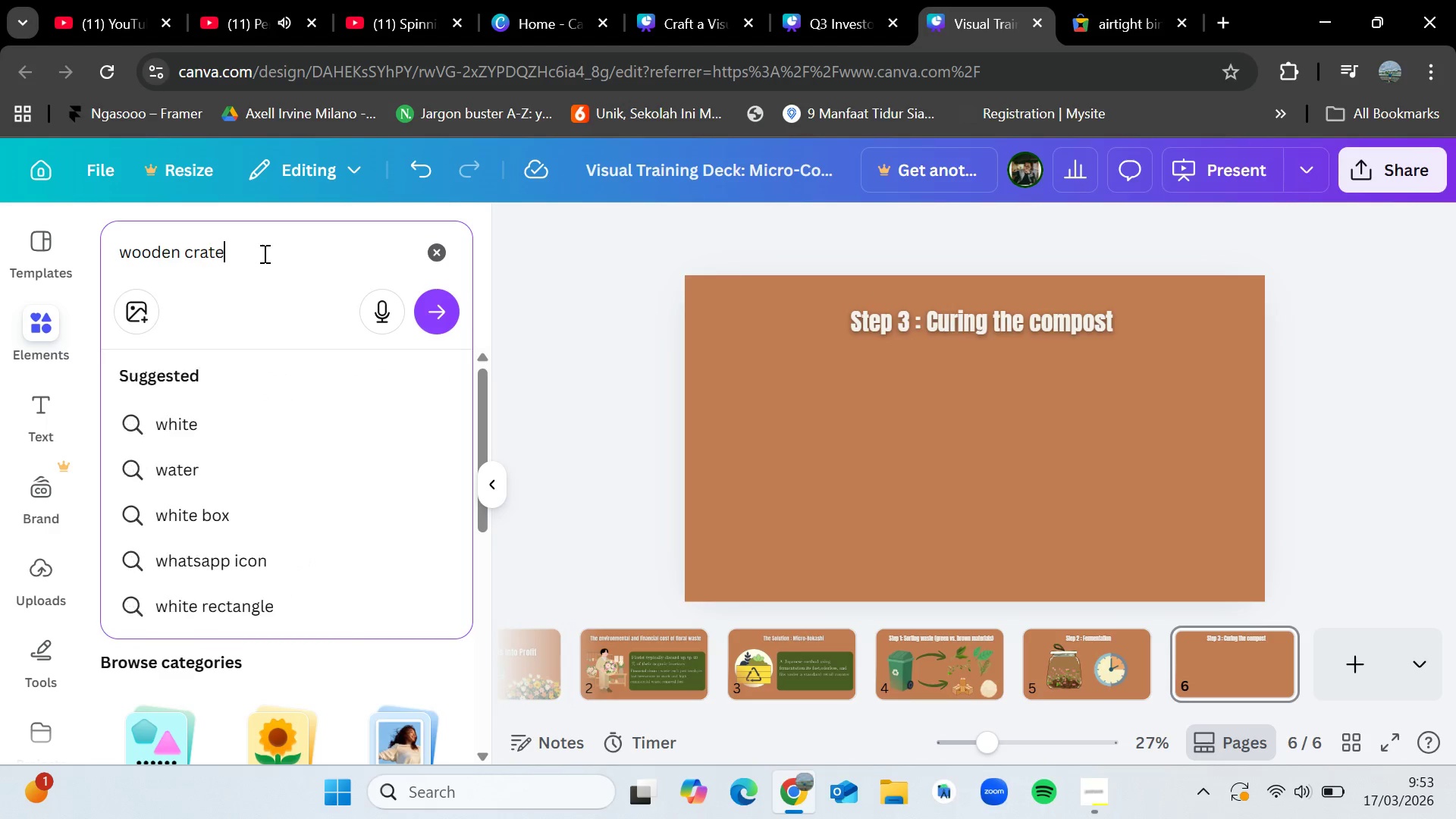 
key(Enter)
 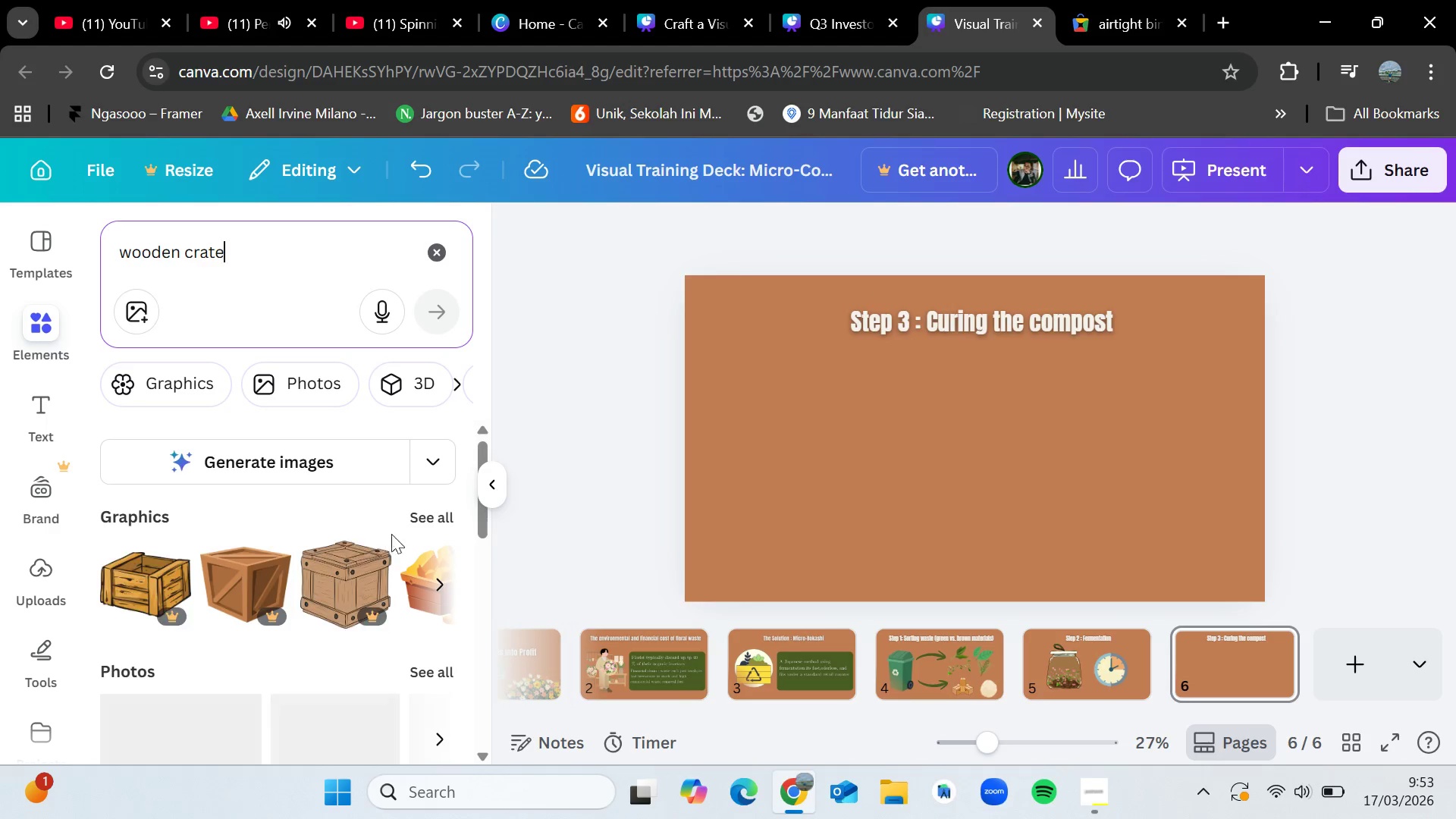 
left_click([425, 516])
 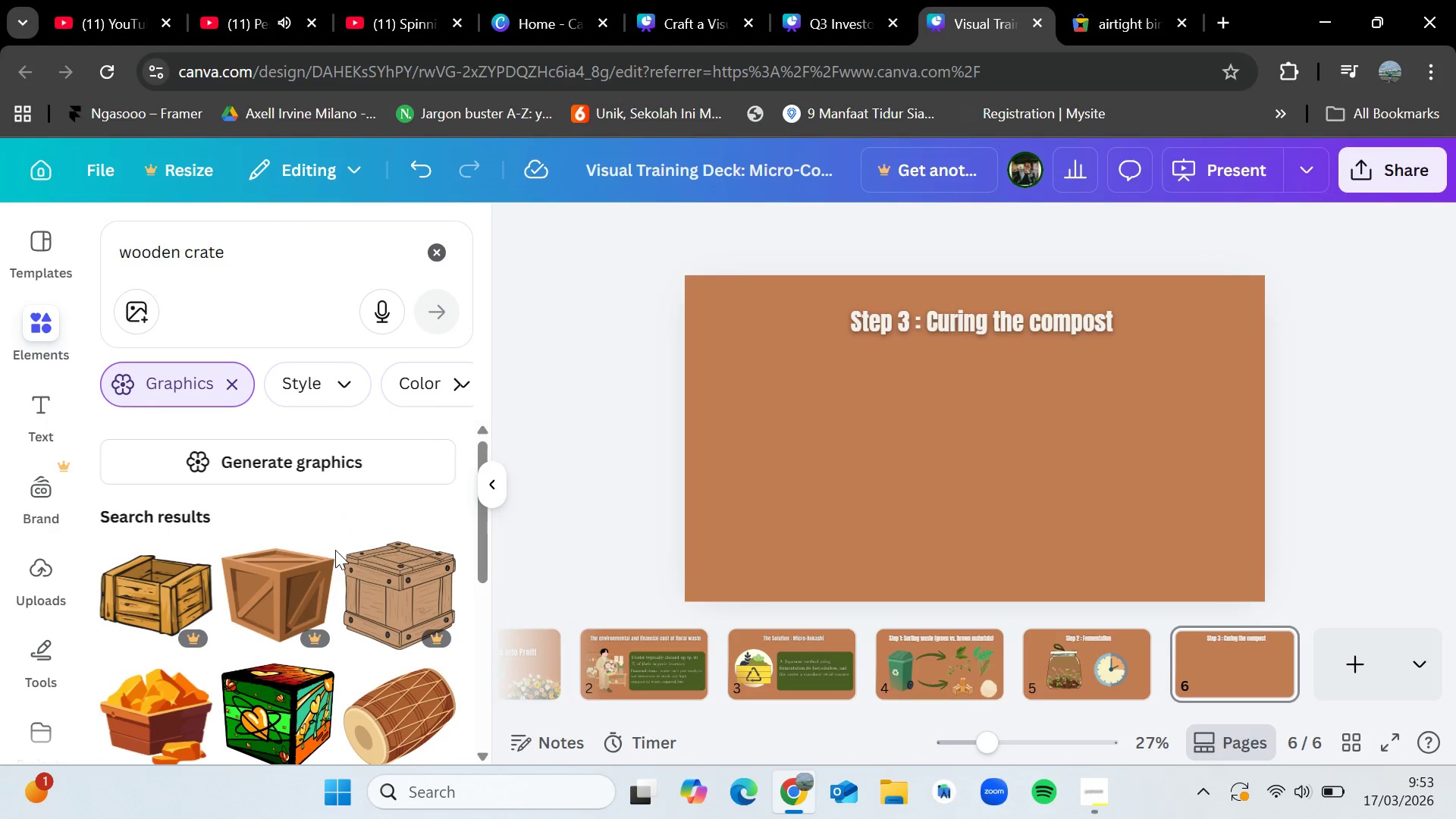 
scroll: coordinate [294, 632], scroll_direction: down, amount: 4.0
 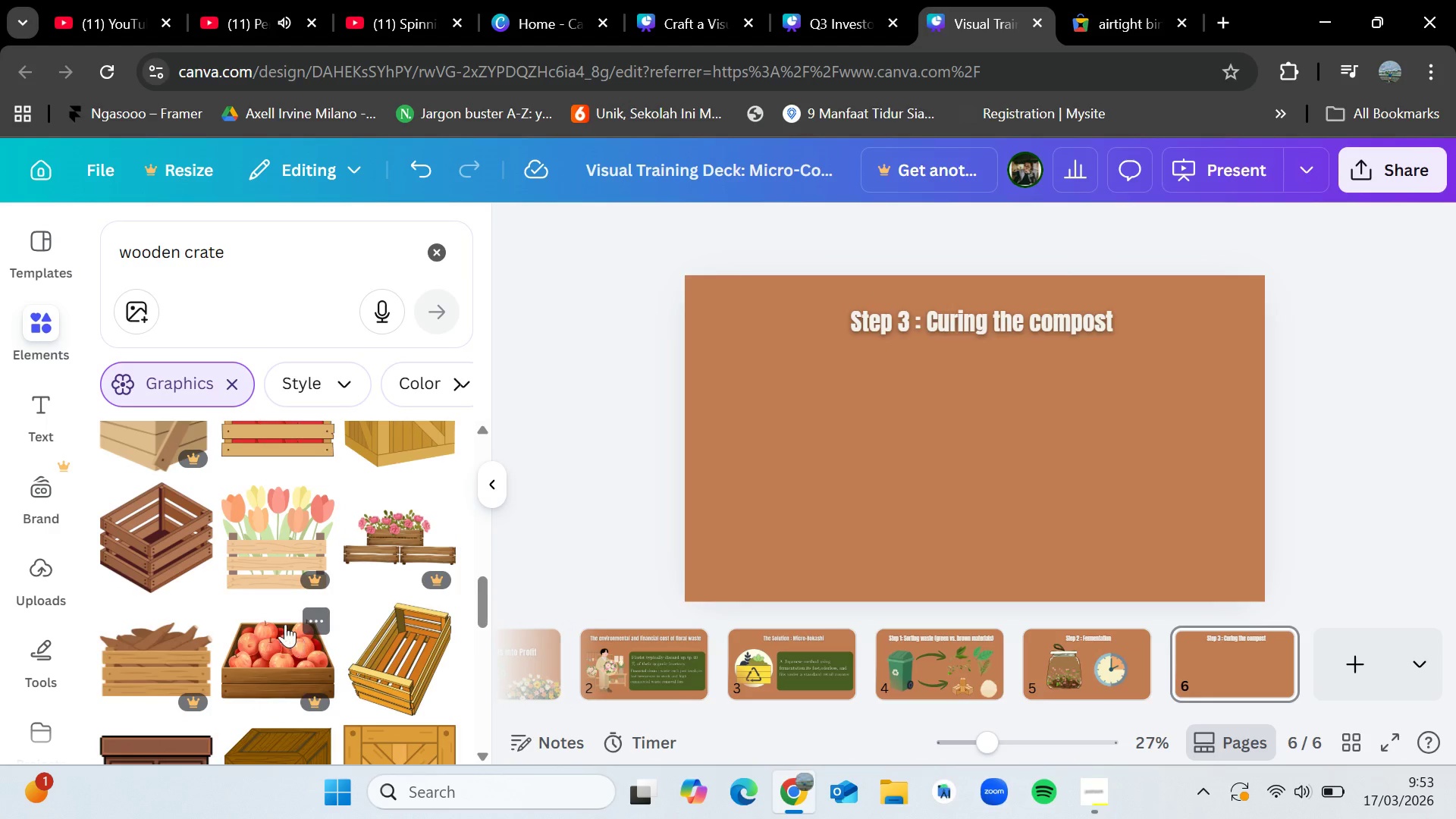 
left_click_drag(start_coordinate=[144, 530], to_coordinate=[914, 455])
 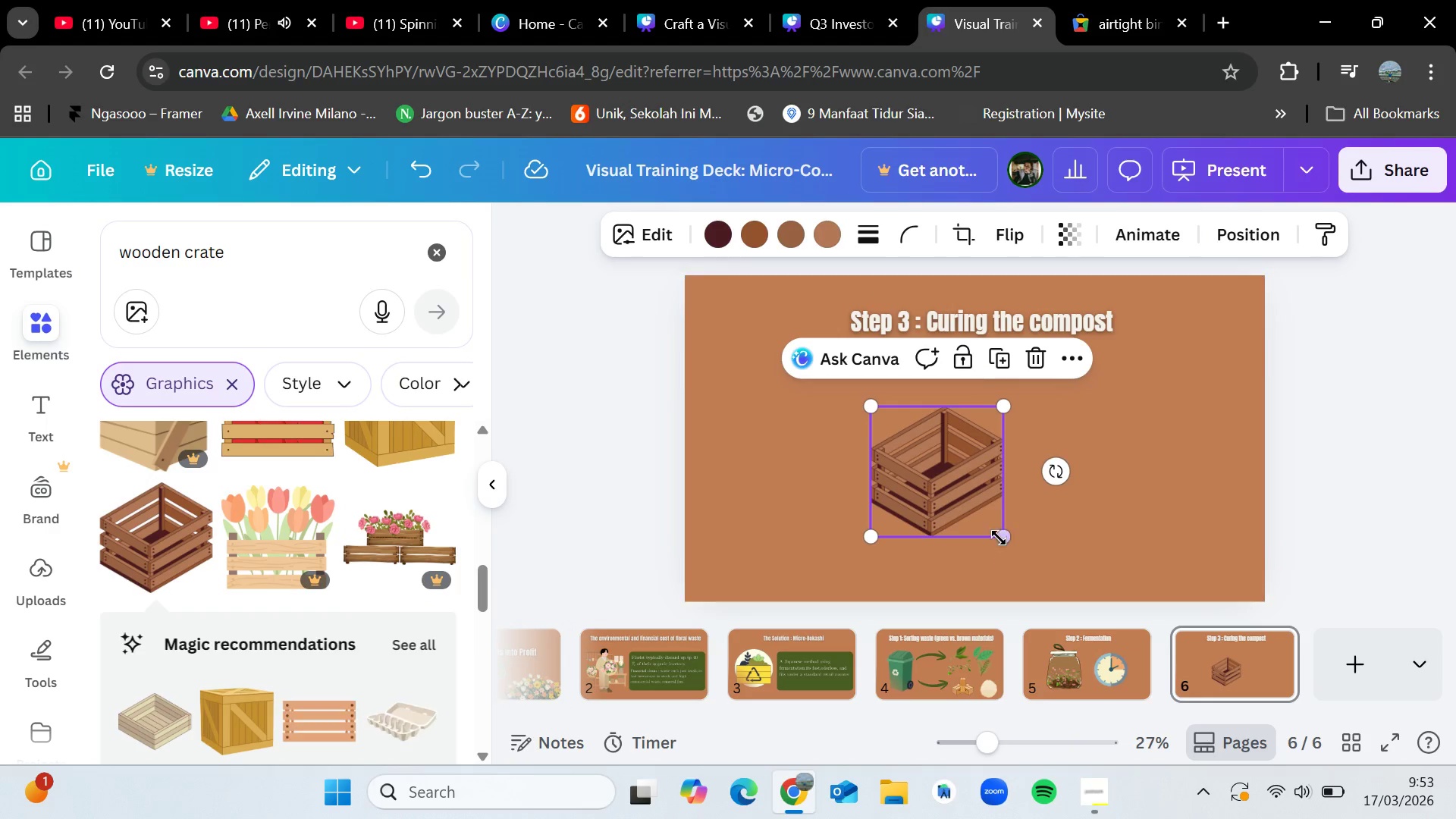 
left_click_drag(start_coordinate=[999, 535], to_coordinate=[1028, 557])
 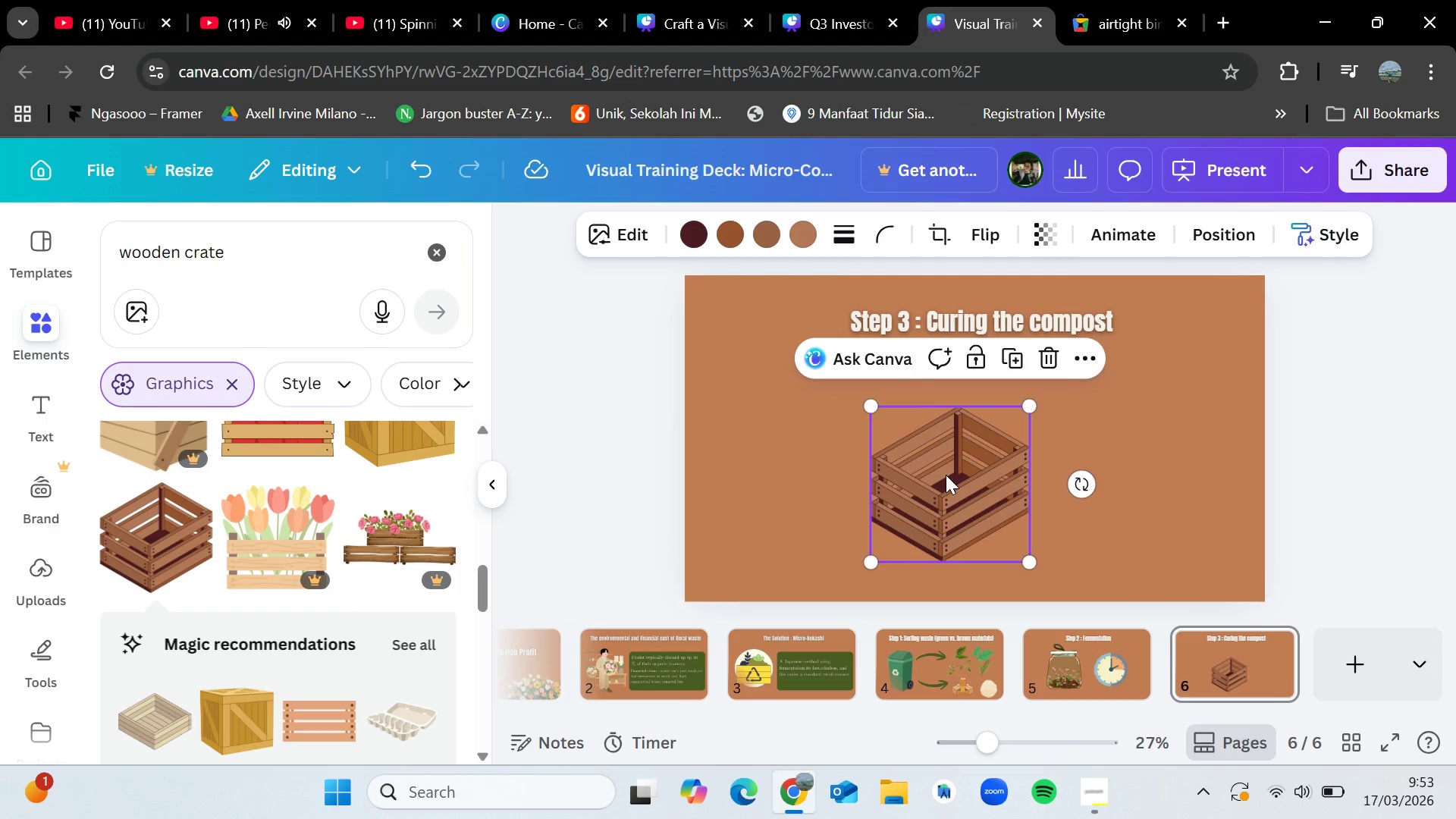 
left_click_drag(start_coordinate=[946, 475], to_coordinate=[810, 475])
 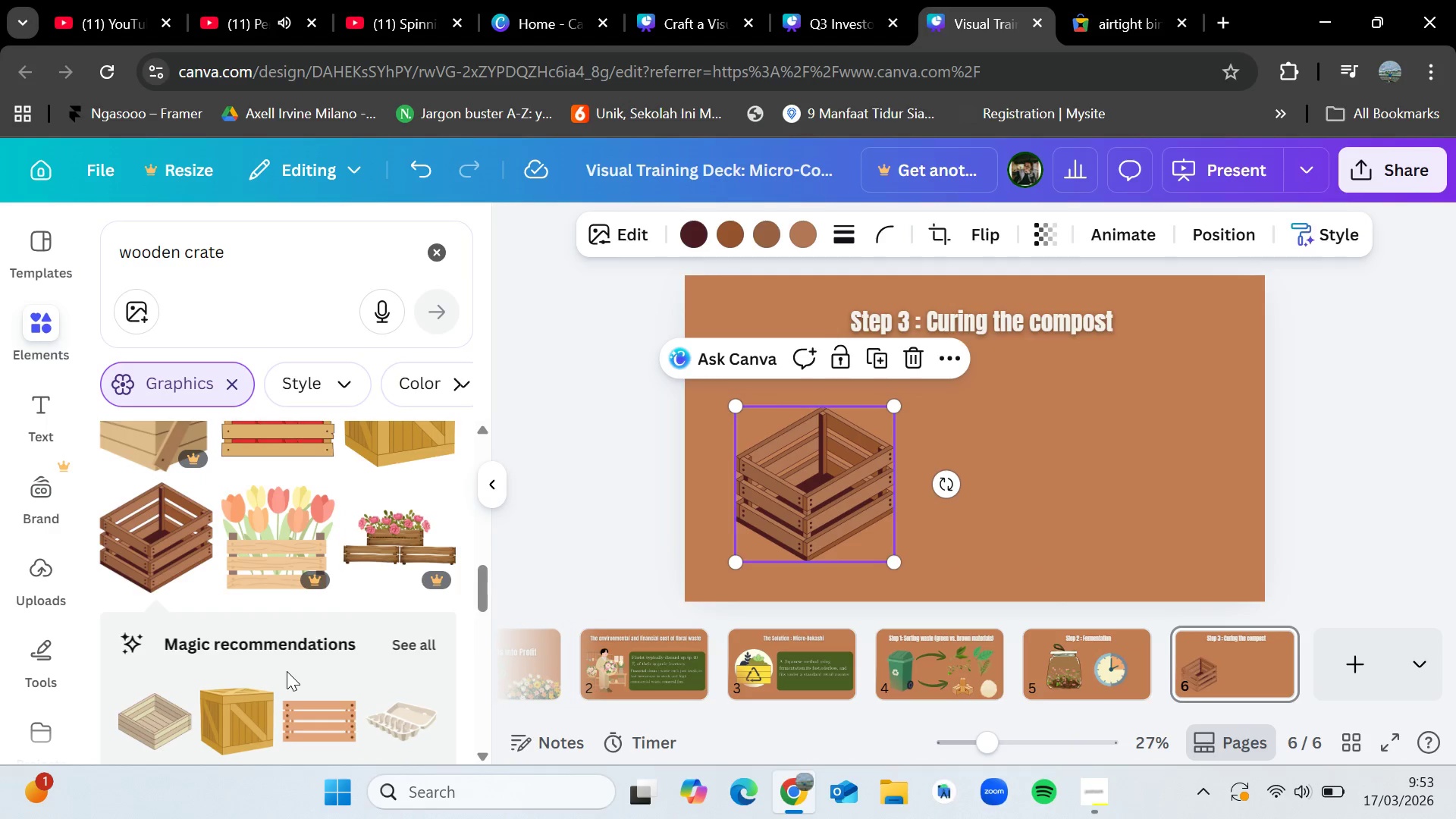 
scroll: coordinate [291, 664], scroll_direction: down, amount: 8.0
 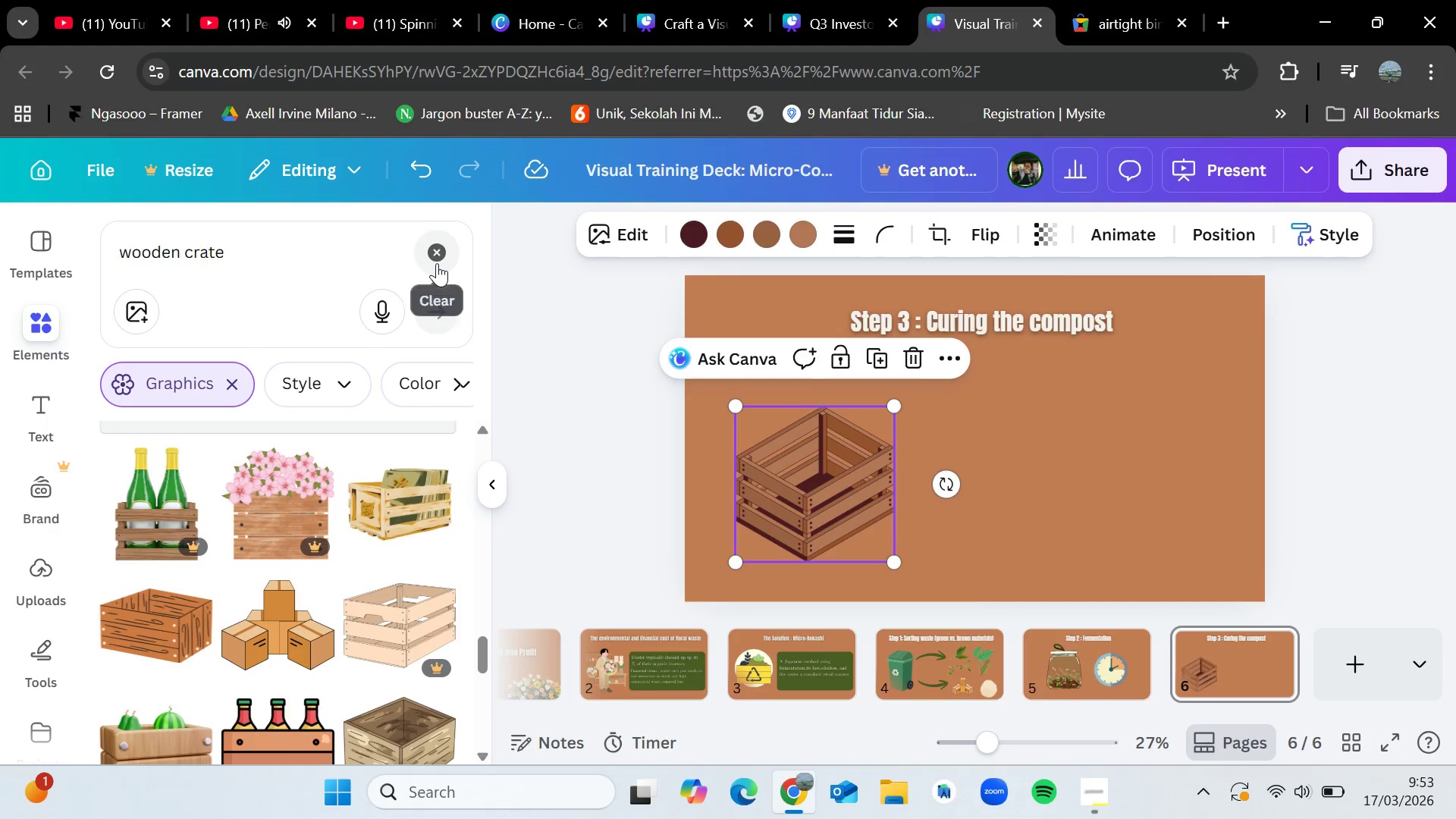 
double_click([328, 252])
 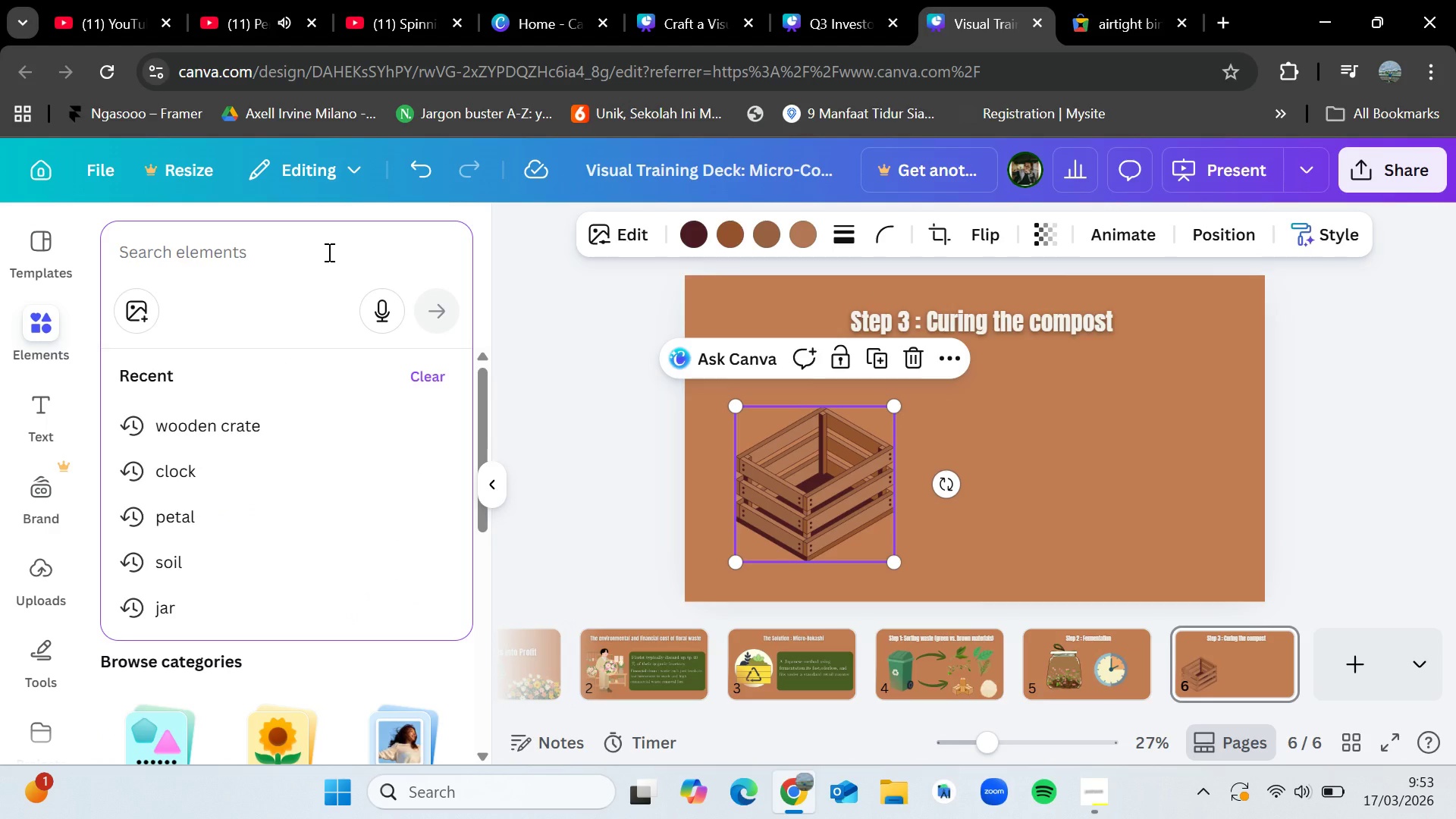 
type(box)
 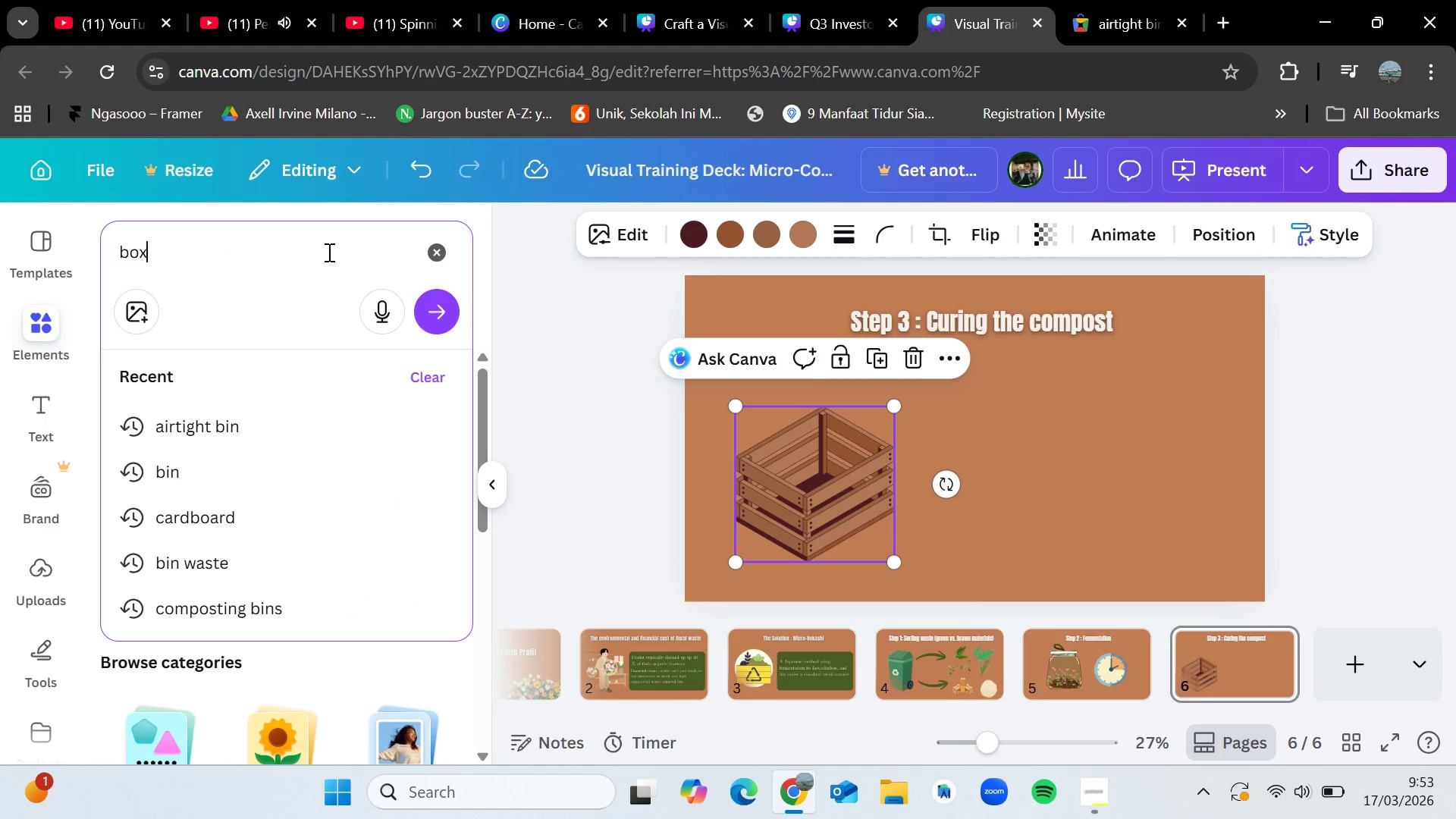 
key(Enter)
 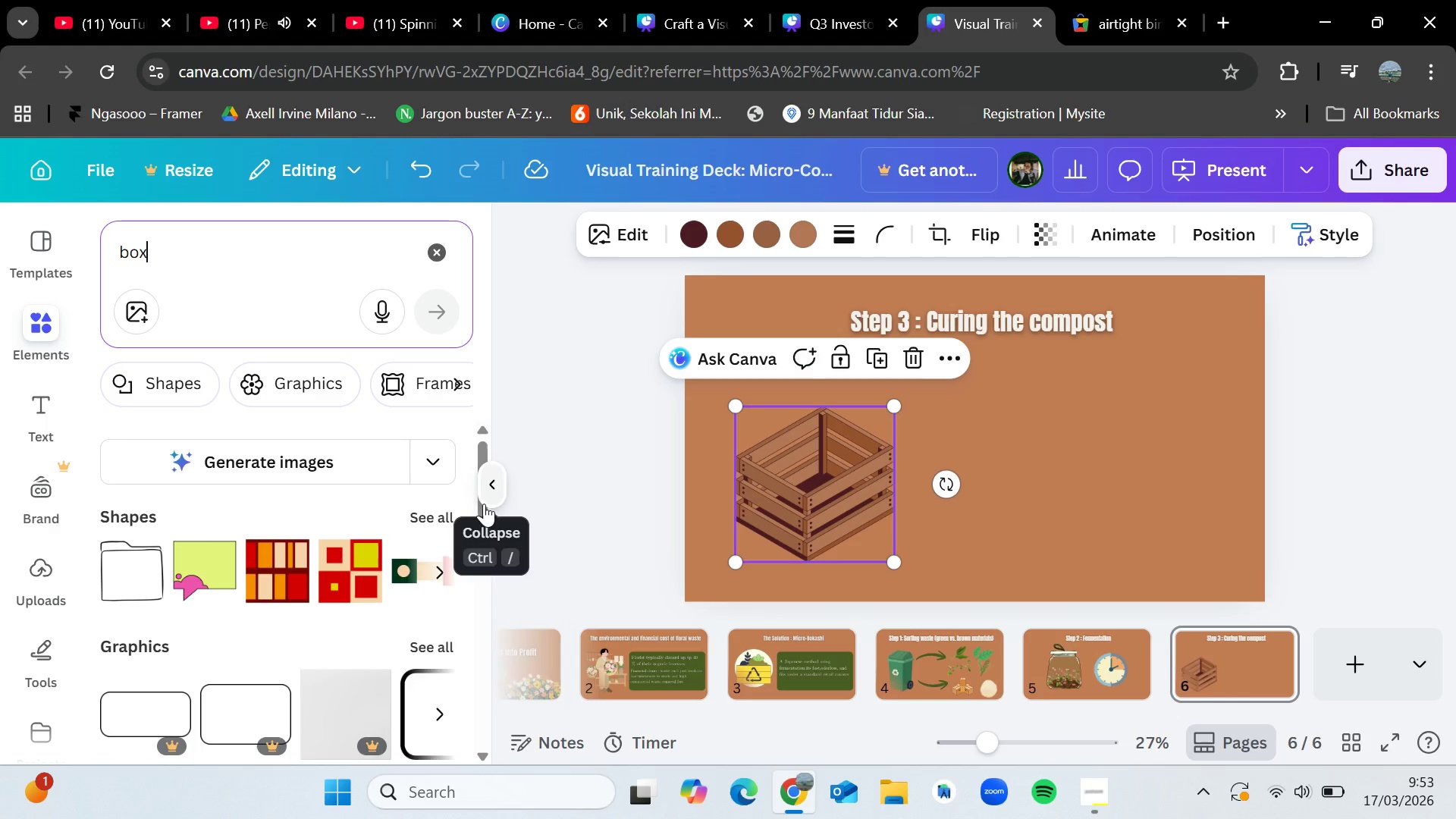 
left_click([429, 514])
 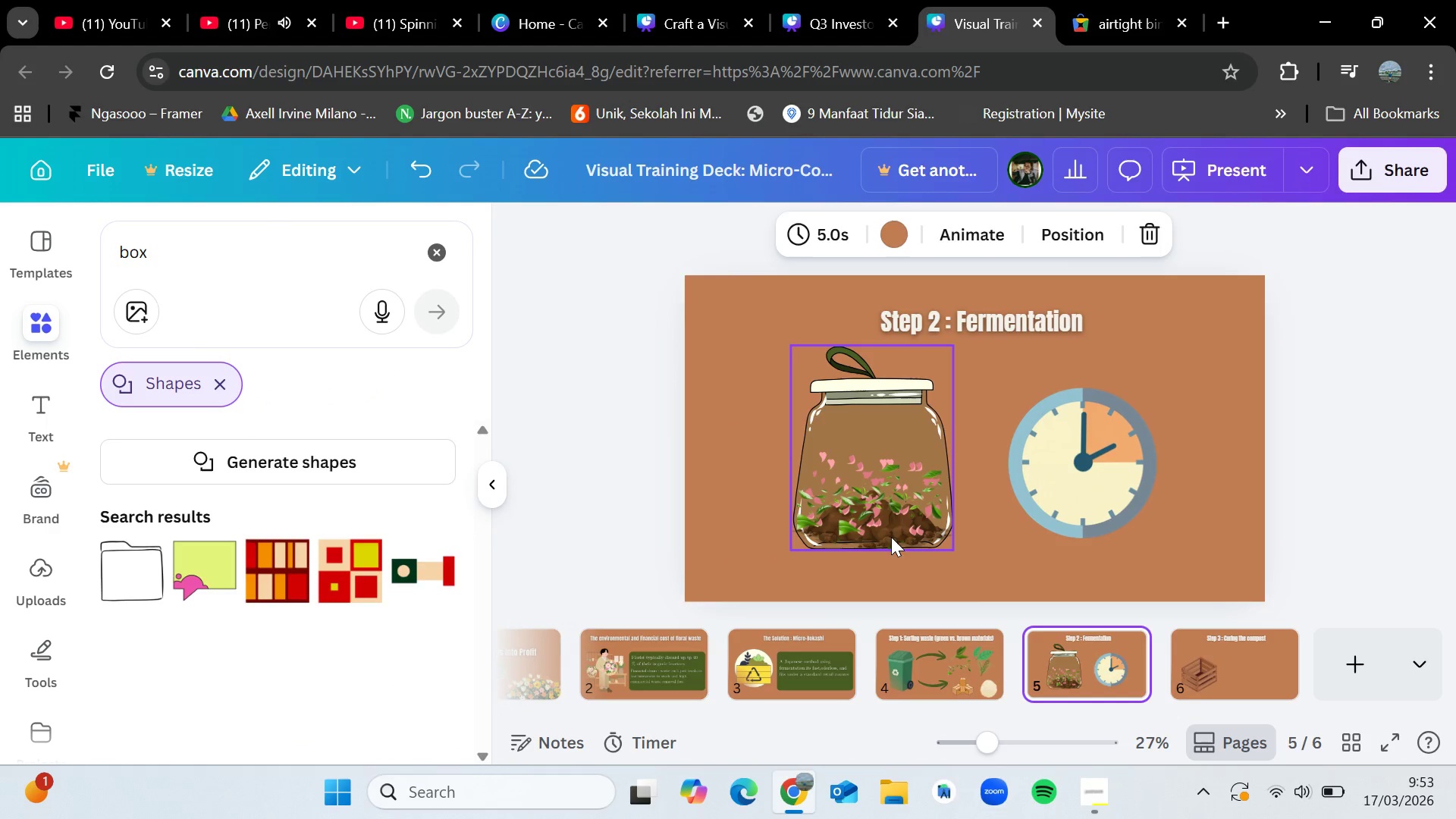 
left_click([1213, 664])
 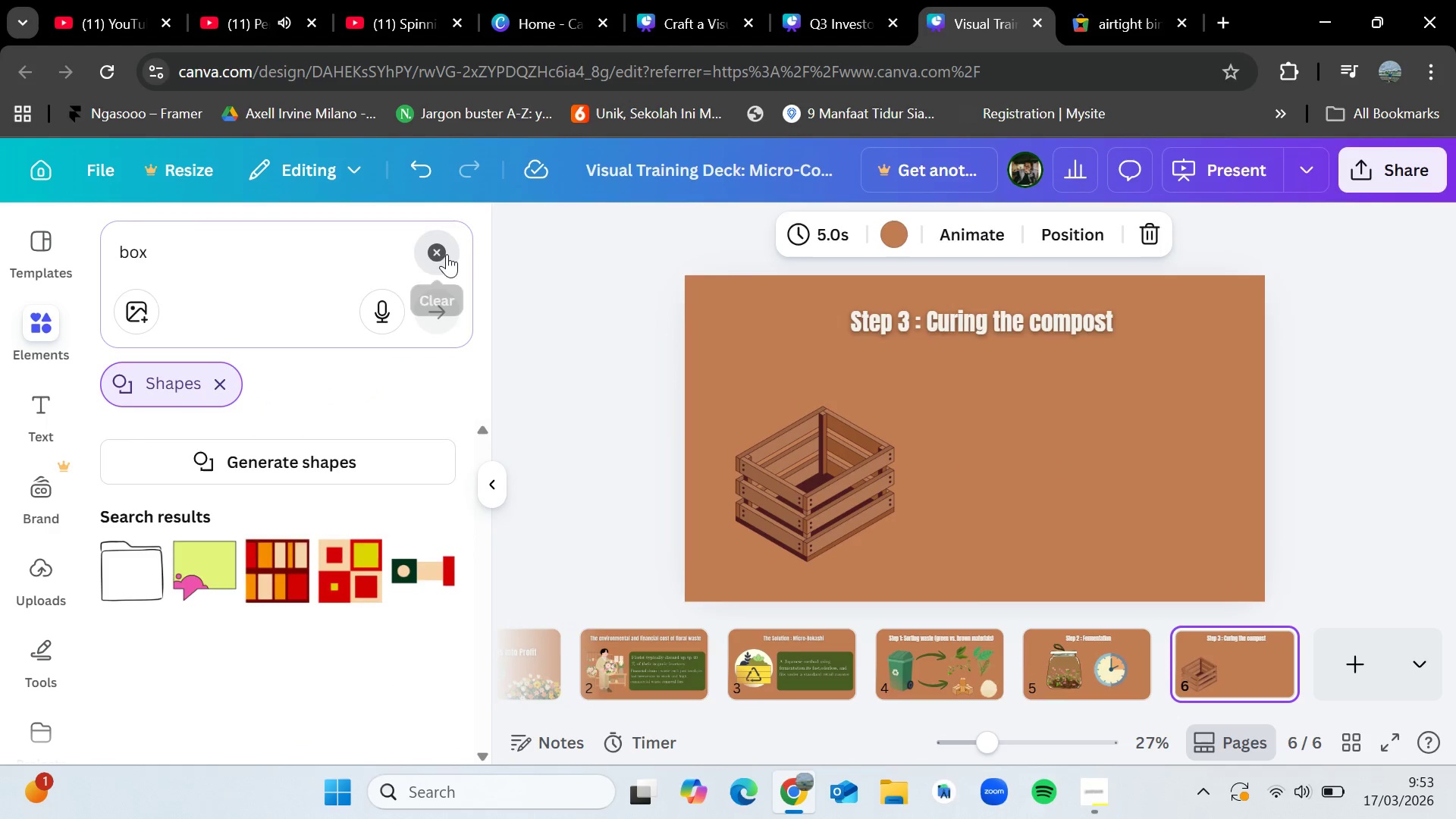 
double_click([268, 254])
 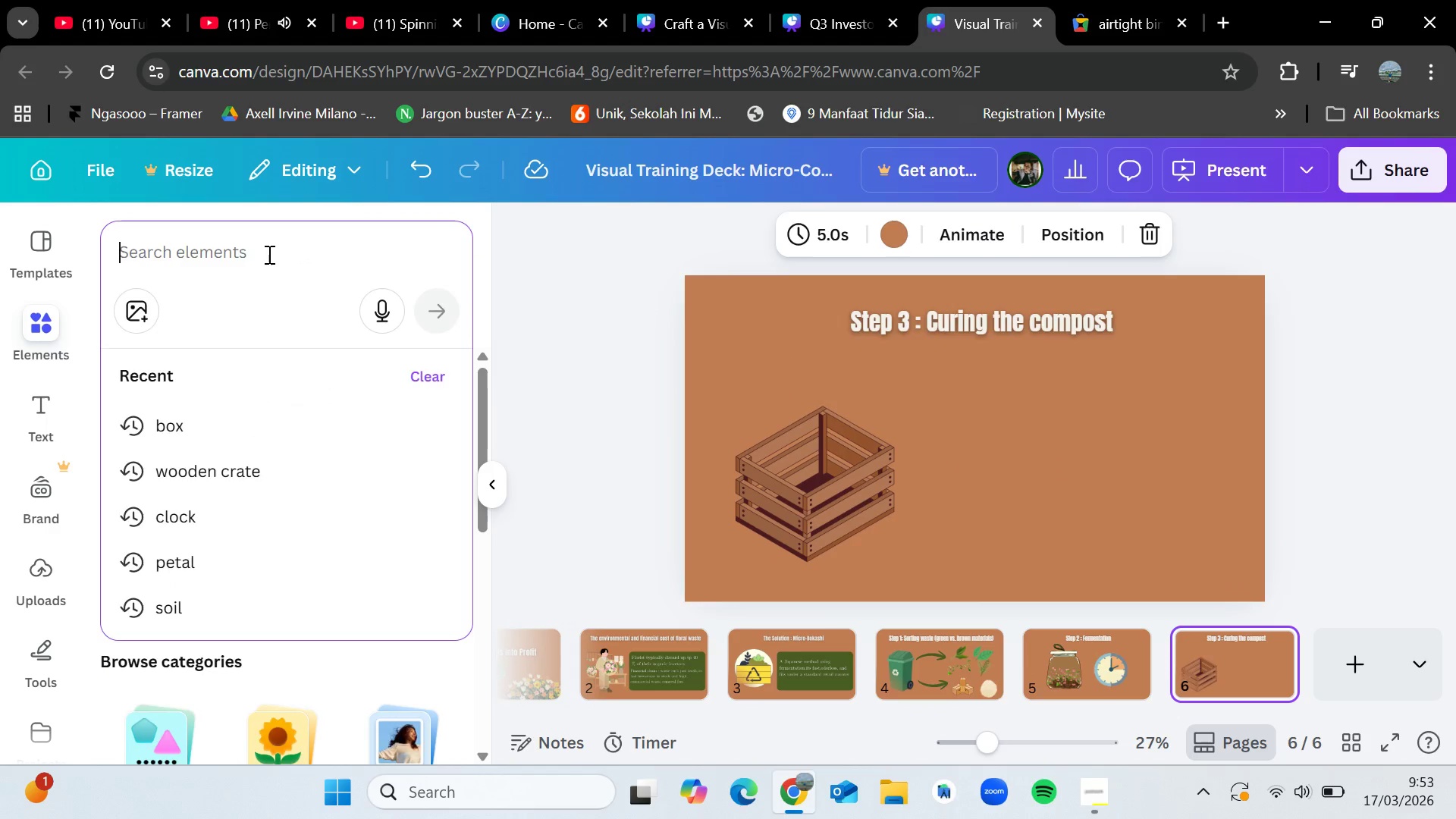 
type(soil)
 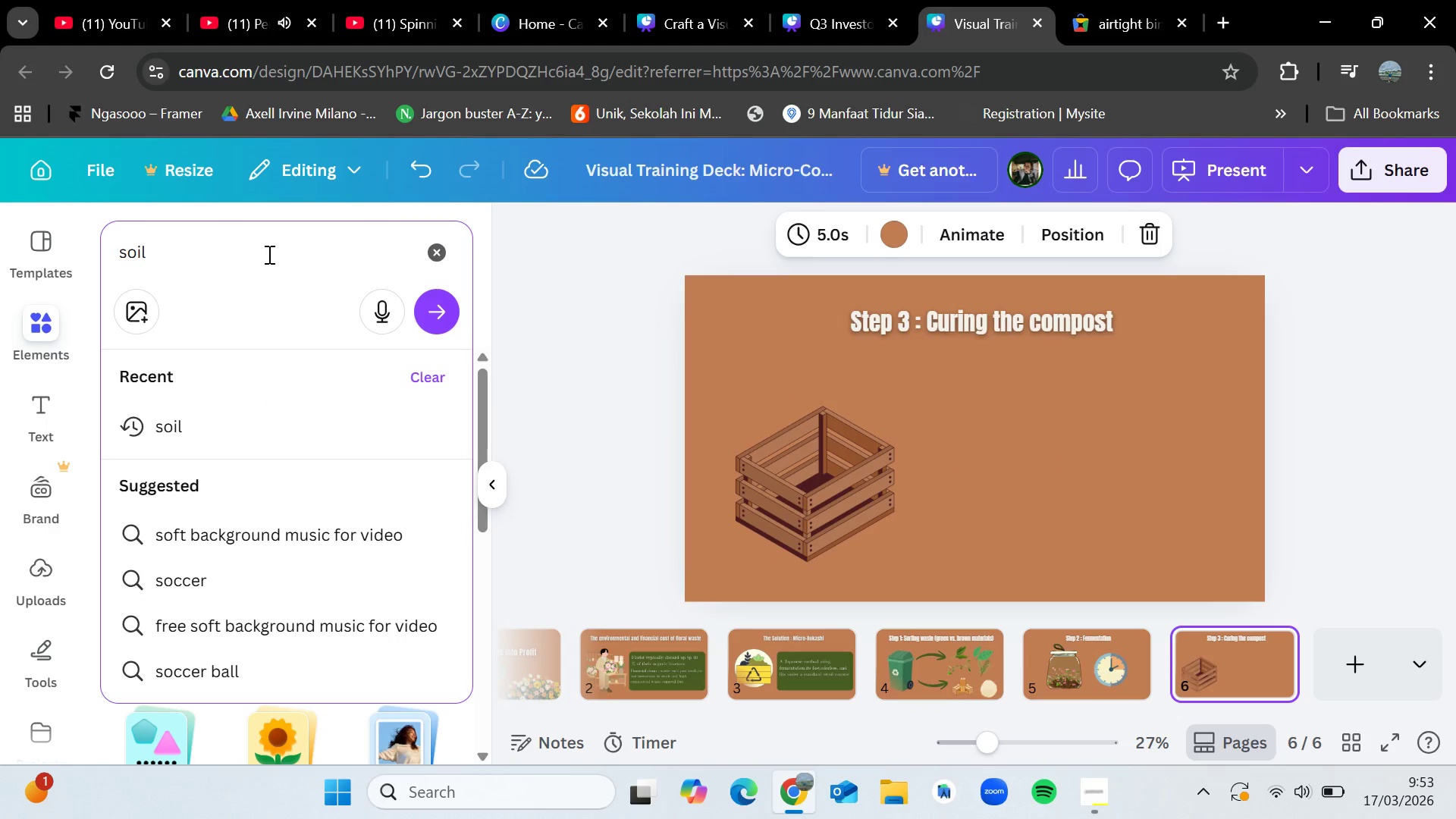 
key(Enter)
 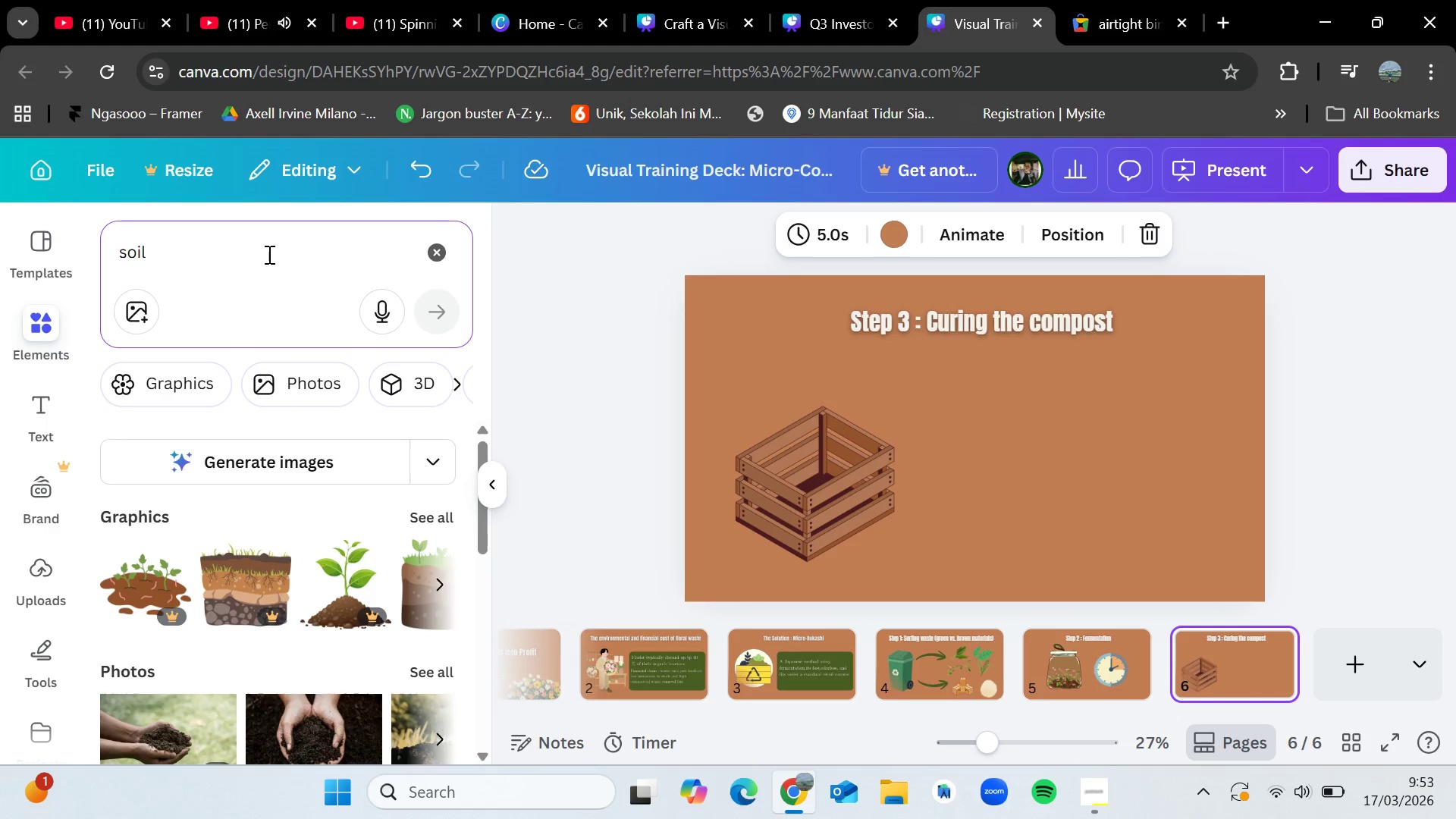 
wait(8.0)
 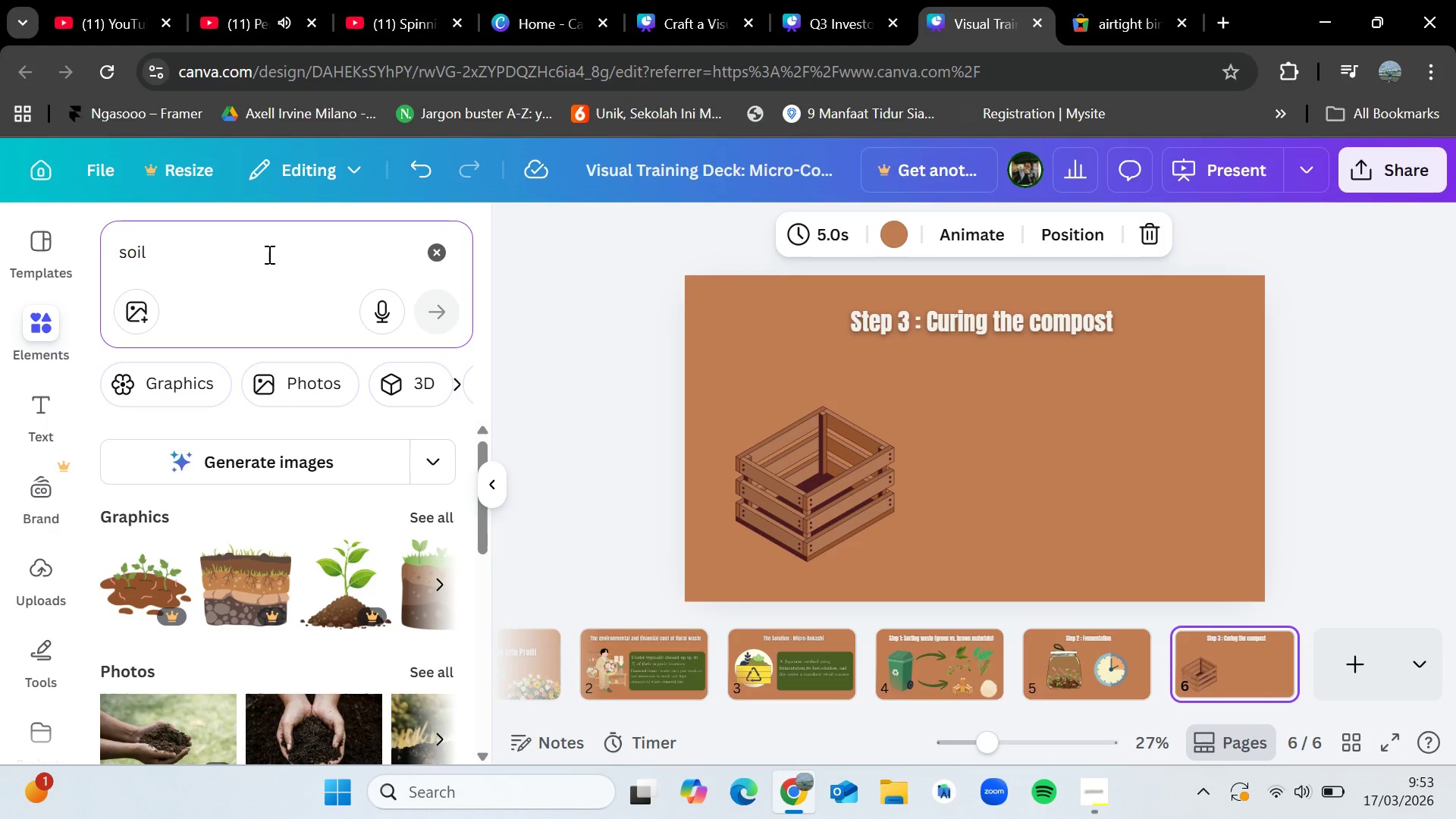 
left_click([435, 519])
 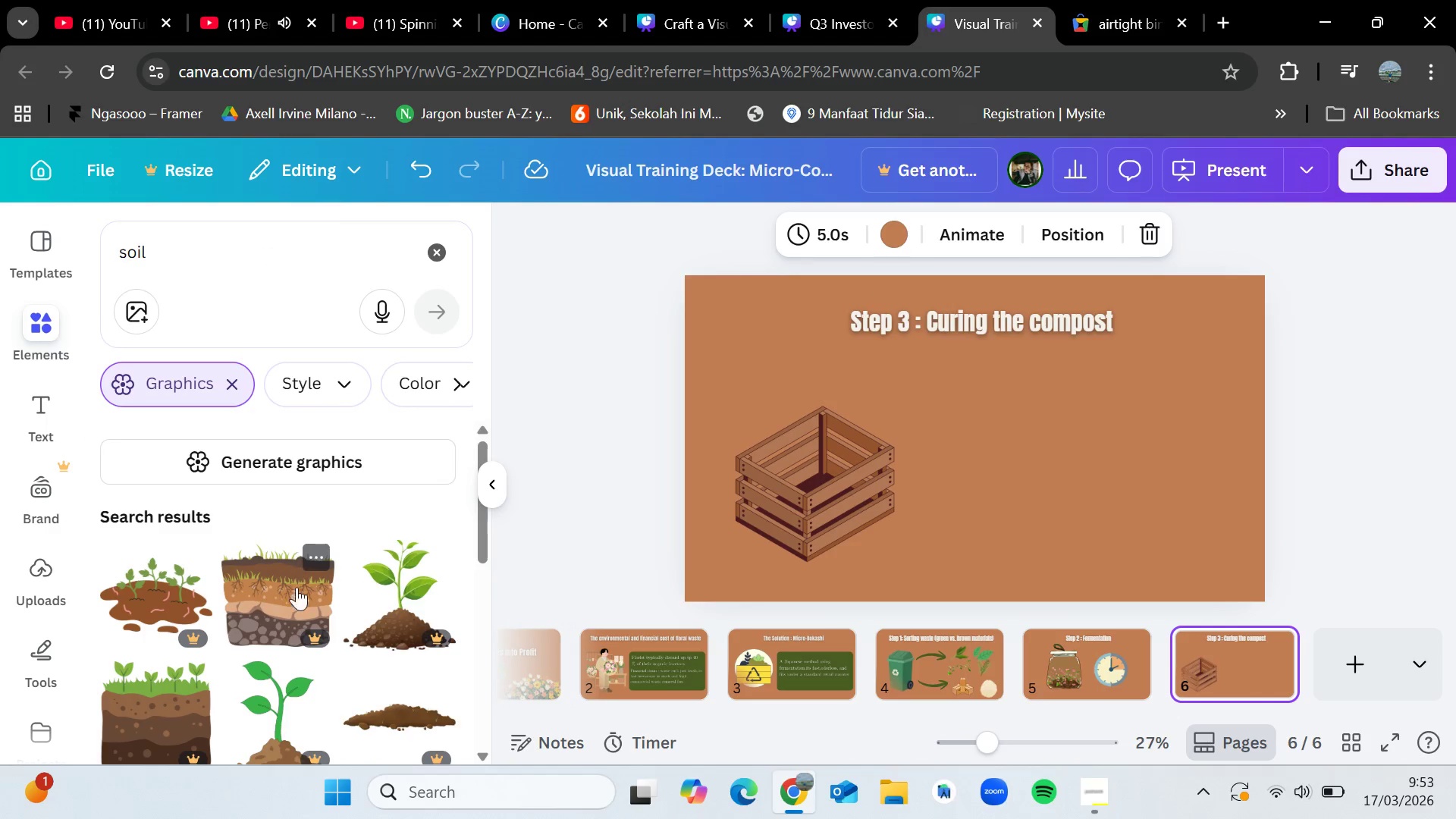 
scroll: coordinate [293, 637], scroll_direction: down, amount: 7.0
 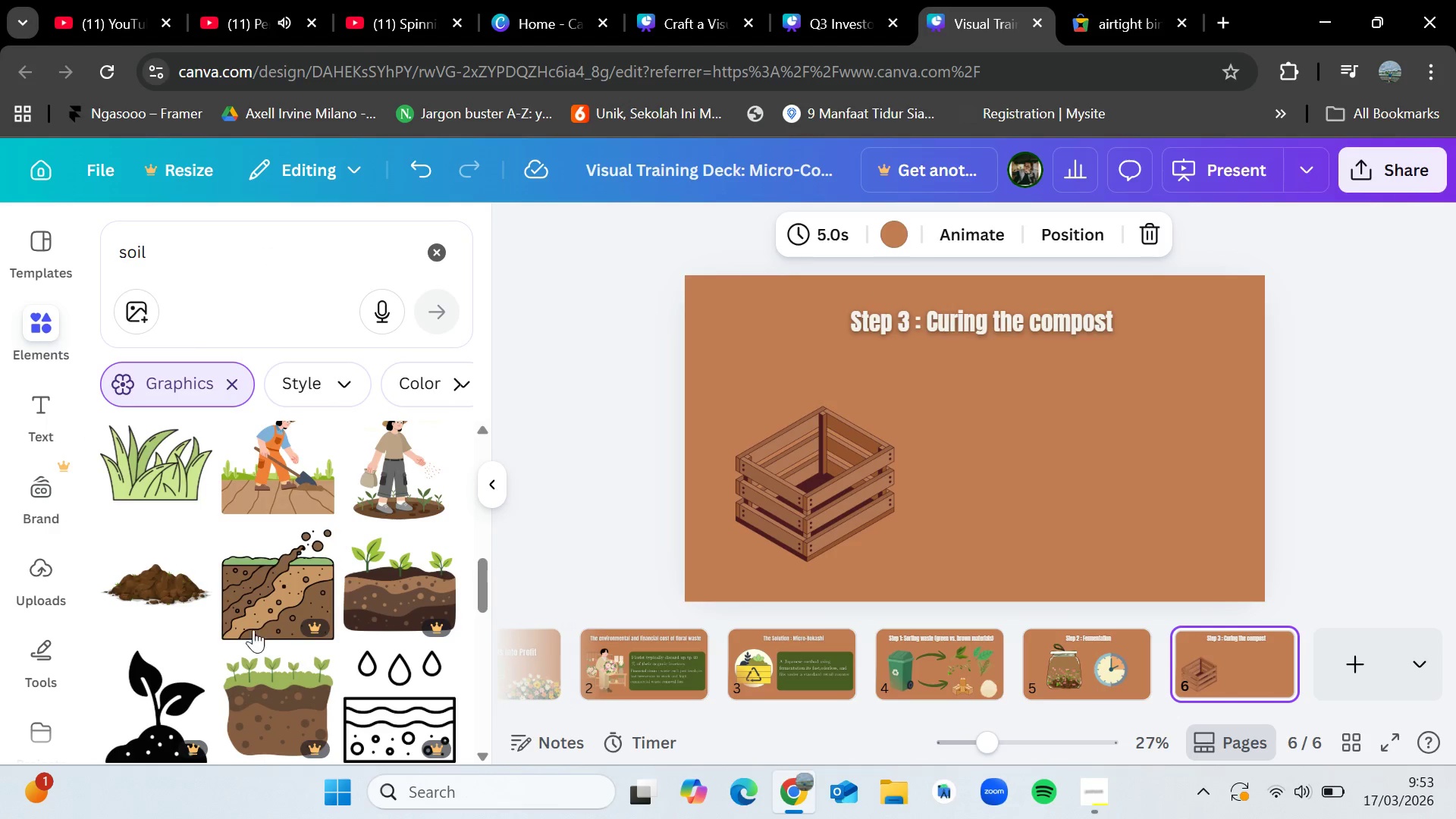 
left_click_drag(start_coordinate=[162, 595], to_coordinate=[795, 510])
 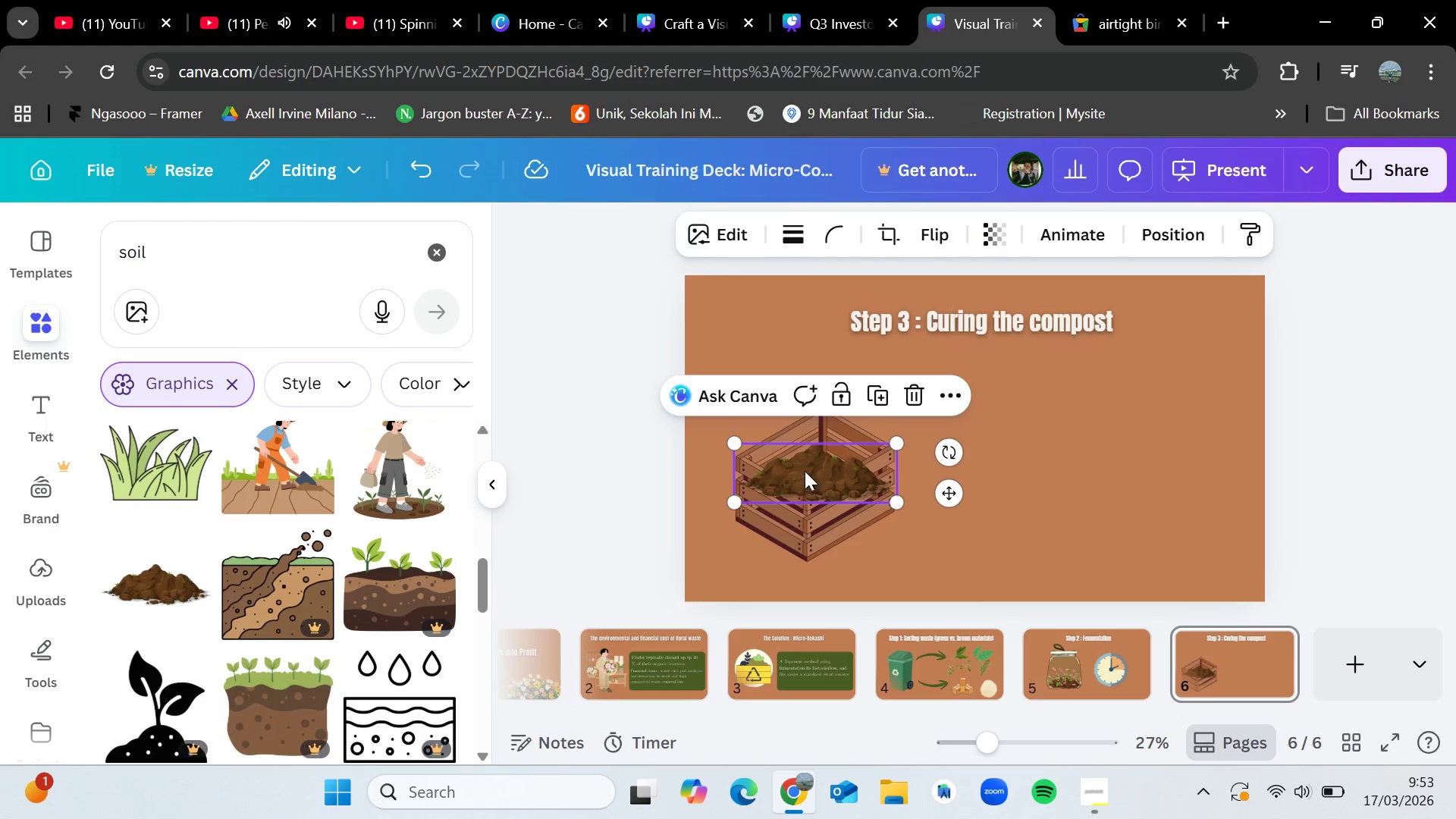 
left_click_drag(start_coordinate=[805, 469], to_coordinate=[906, 497])
 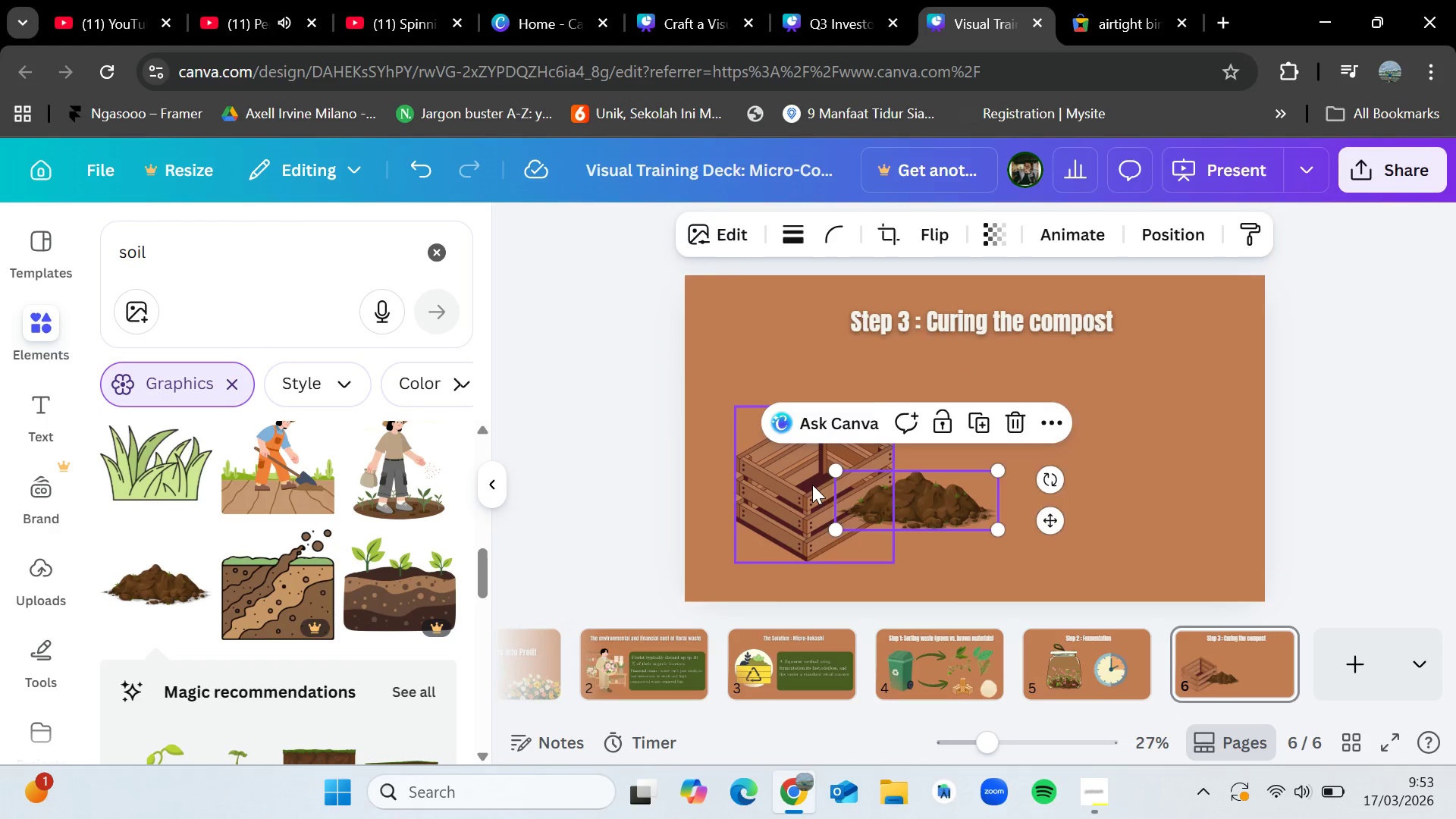 
left_click([811, 485])
 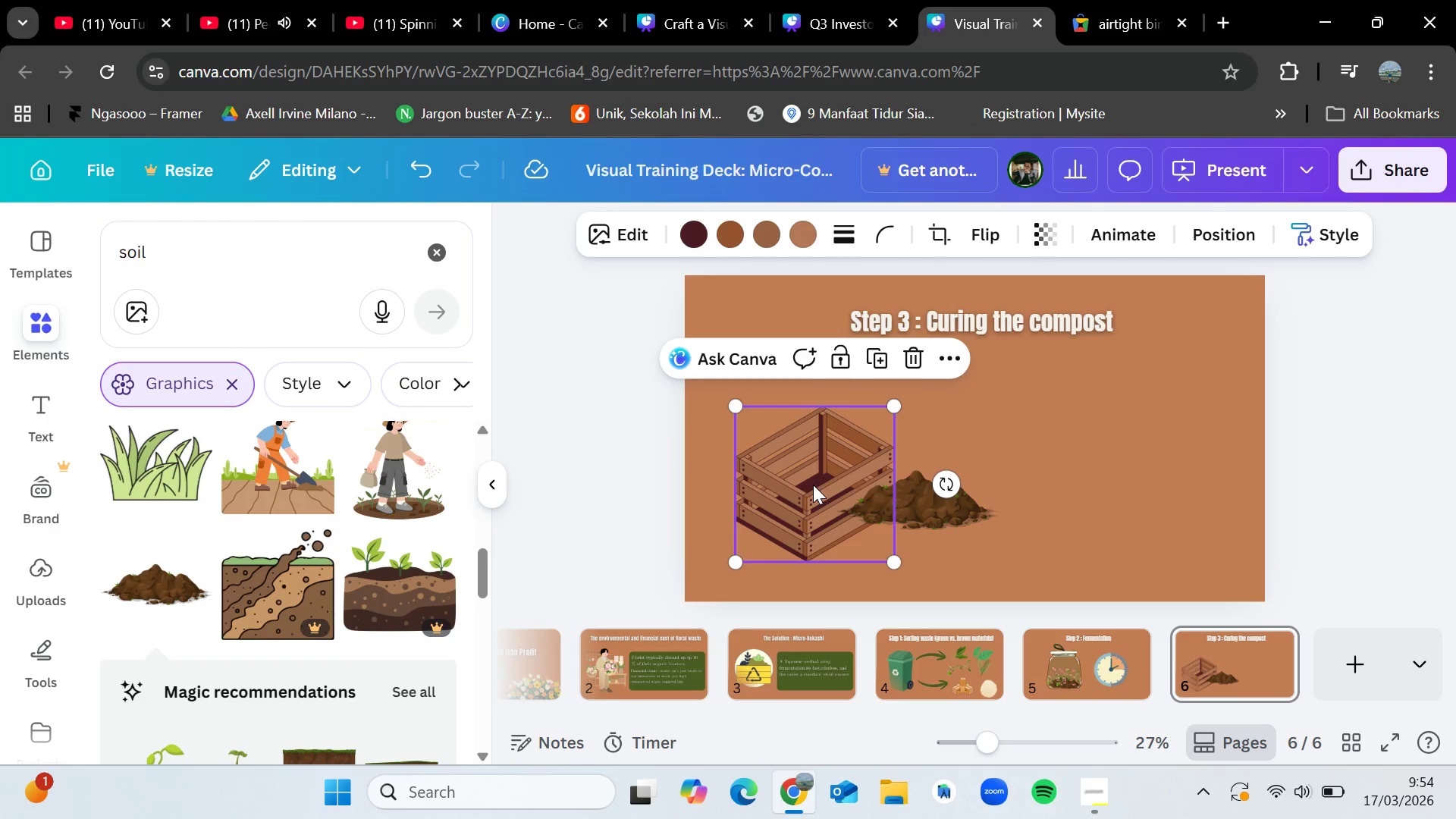 
key(Delete)
 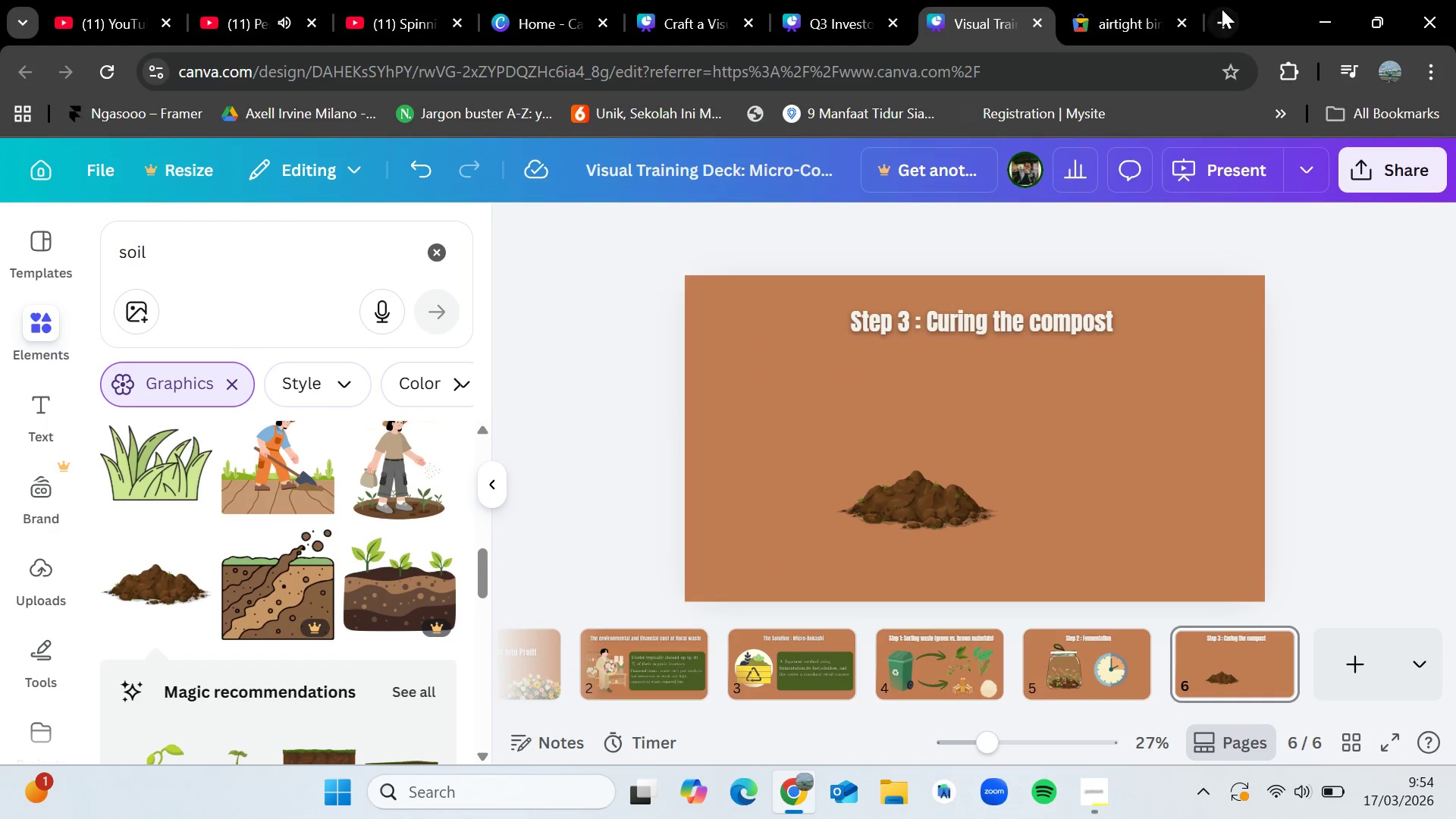 
left_click([1112, 8])
 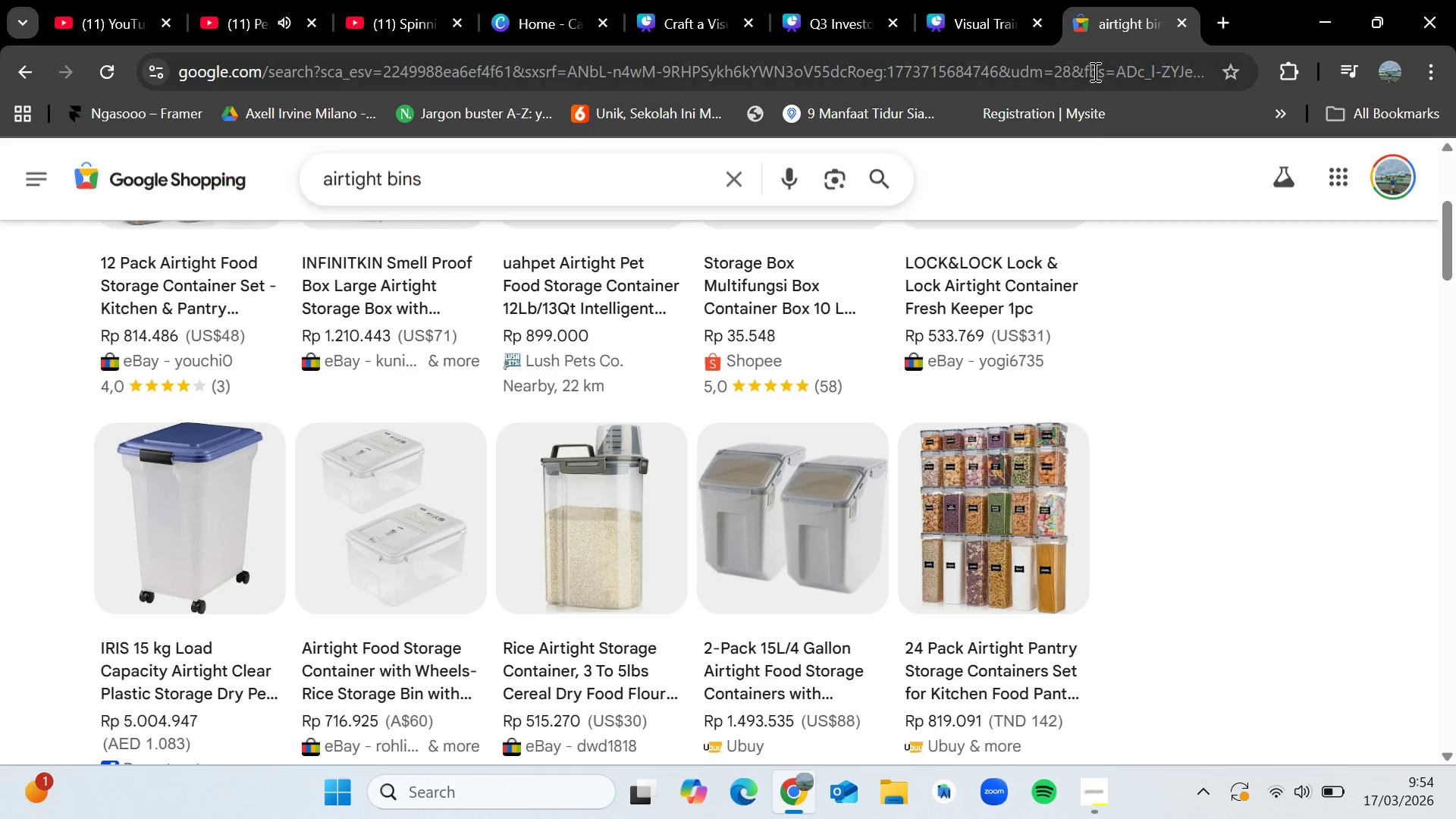 
left_click([1094, 72])
 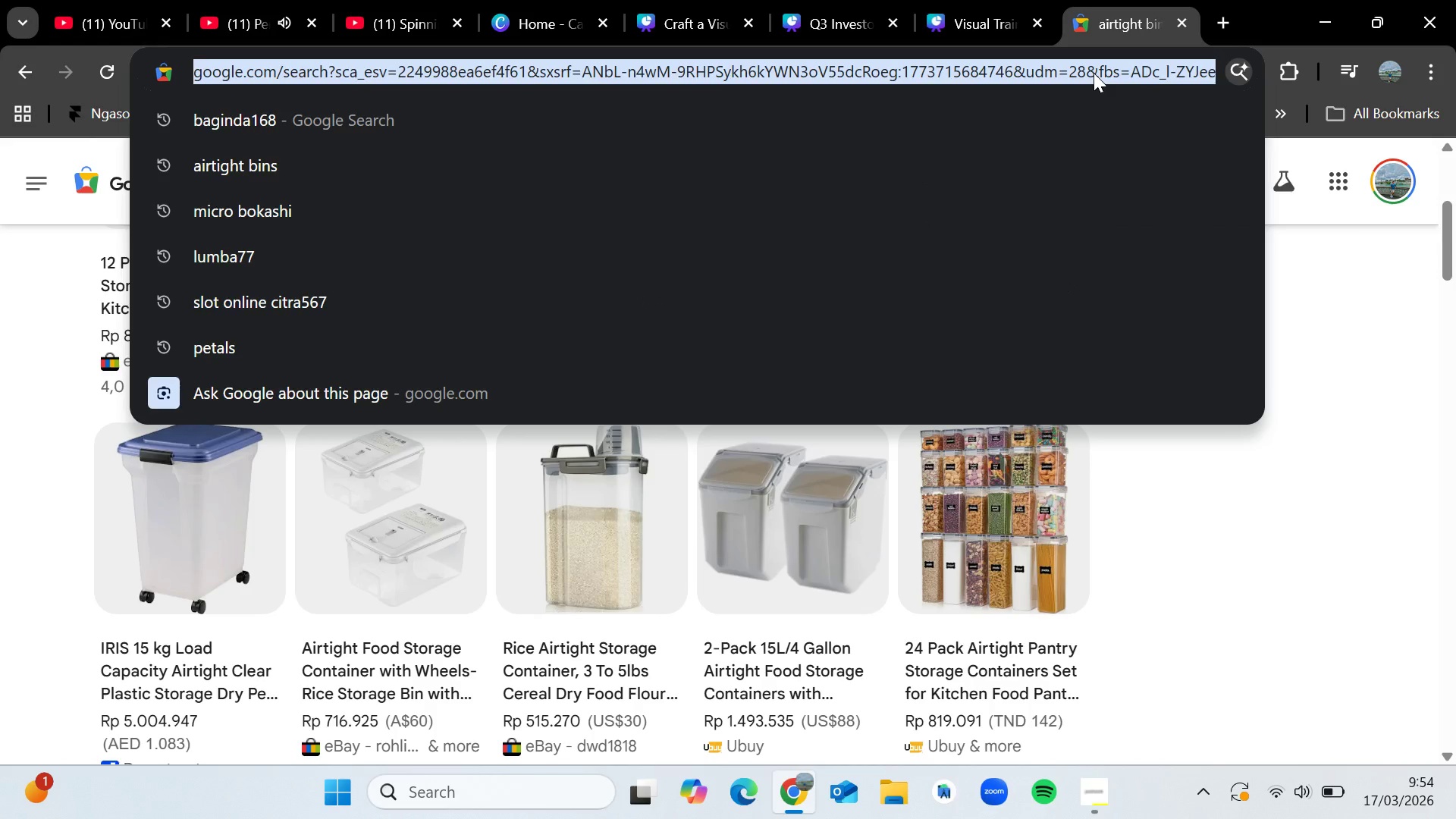 
type(tras)
key(Backspace)
key(Backspace)
type(nsla)
 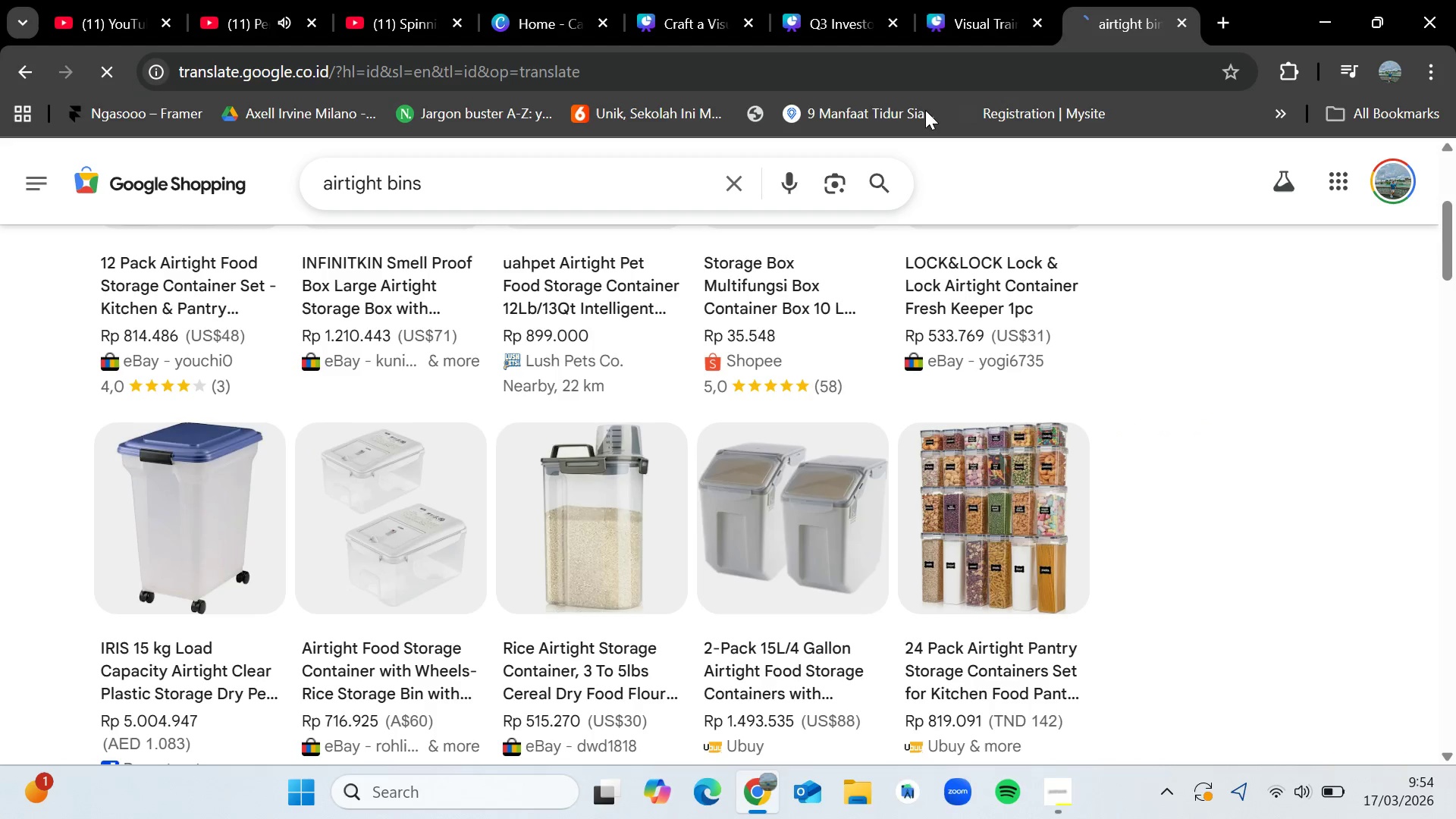 
left_click([1012, 0])
 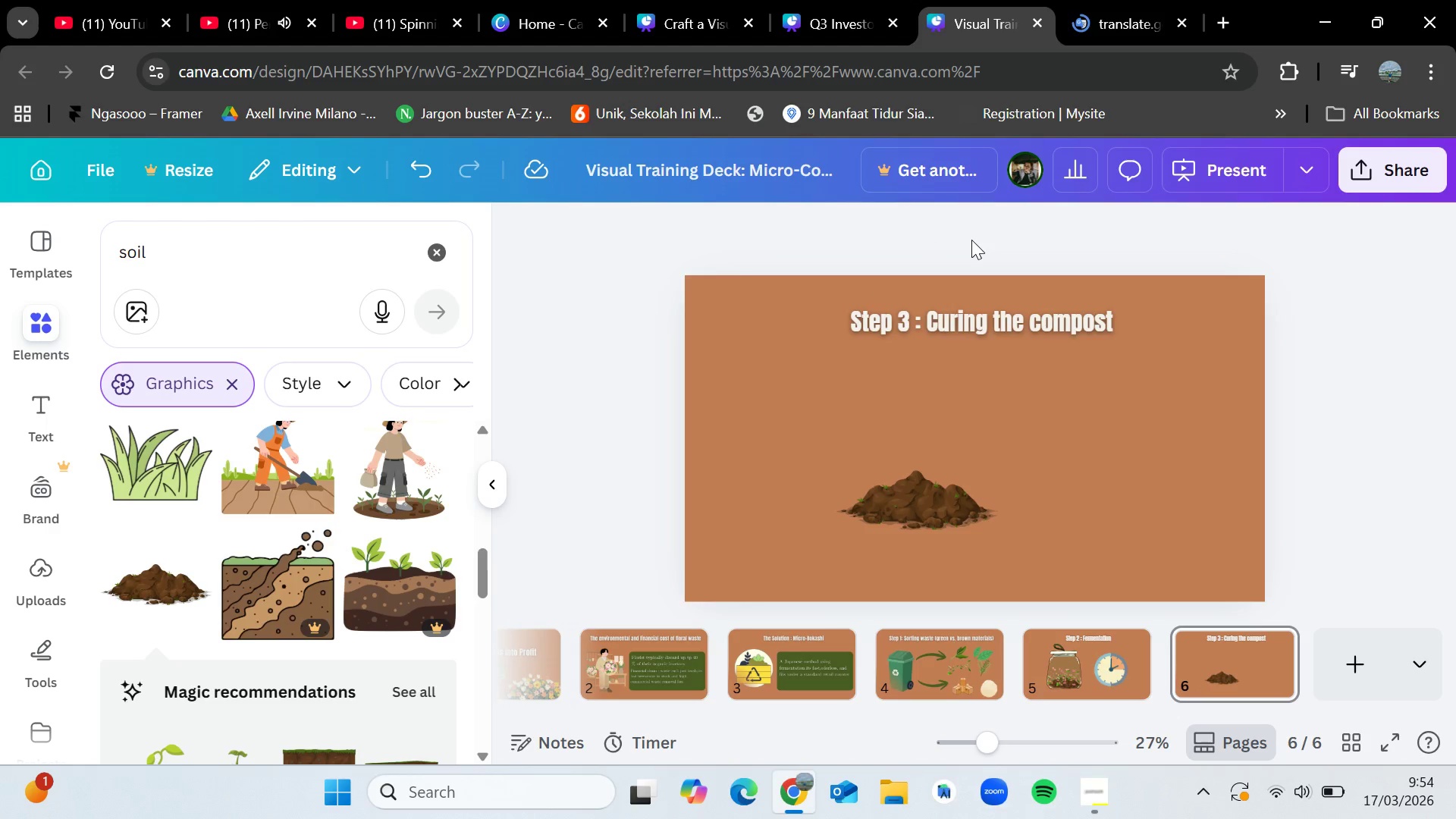 
left_click([1122, 0])
 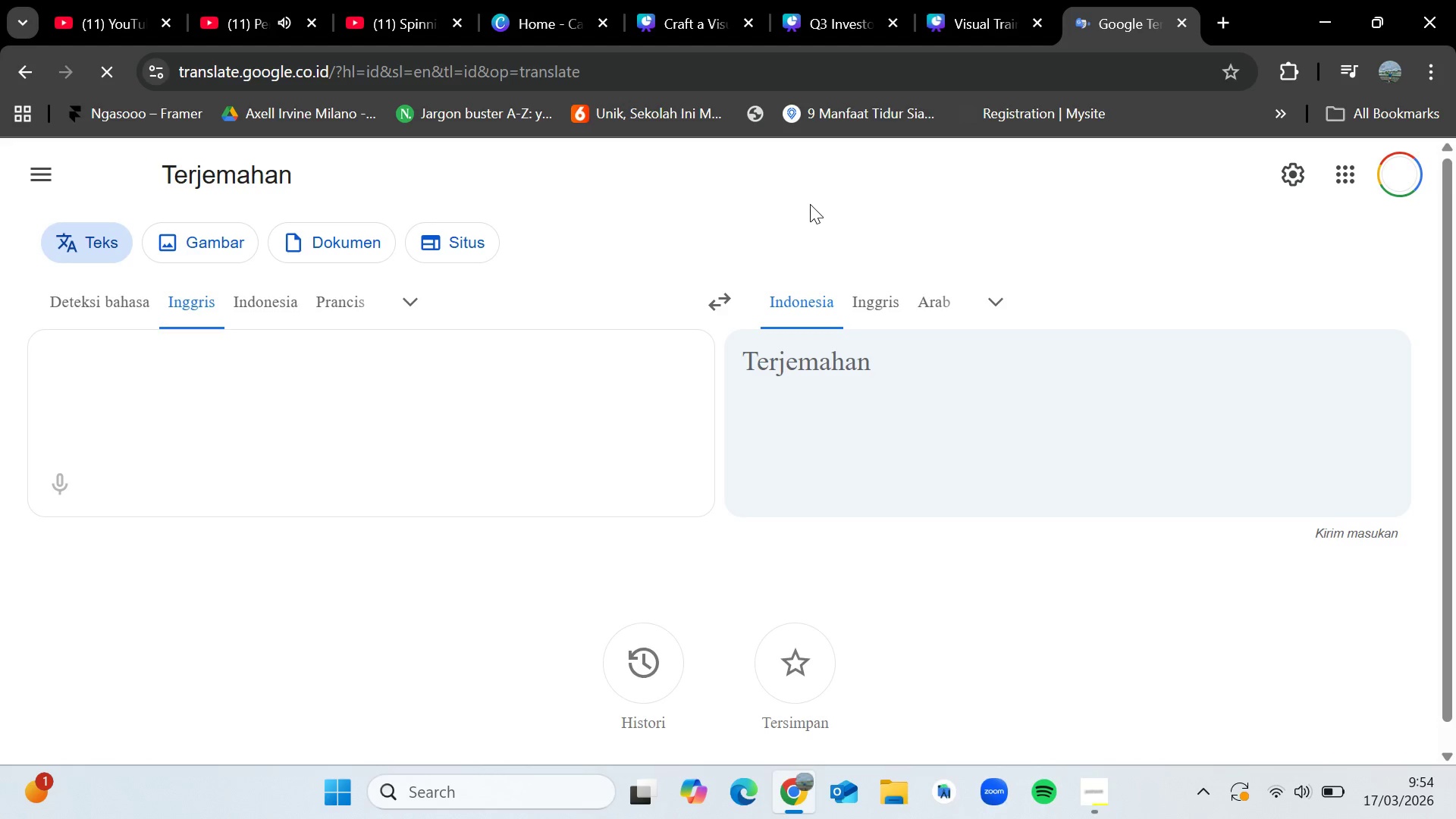 
left_click([491, 391])
 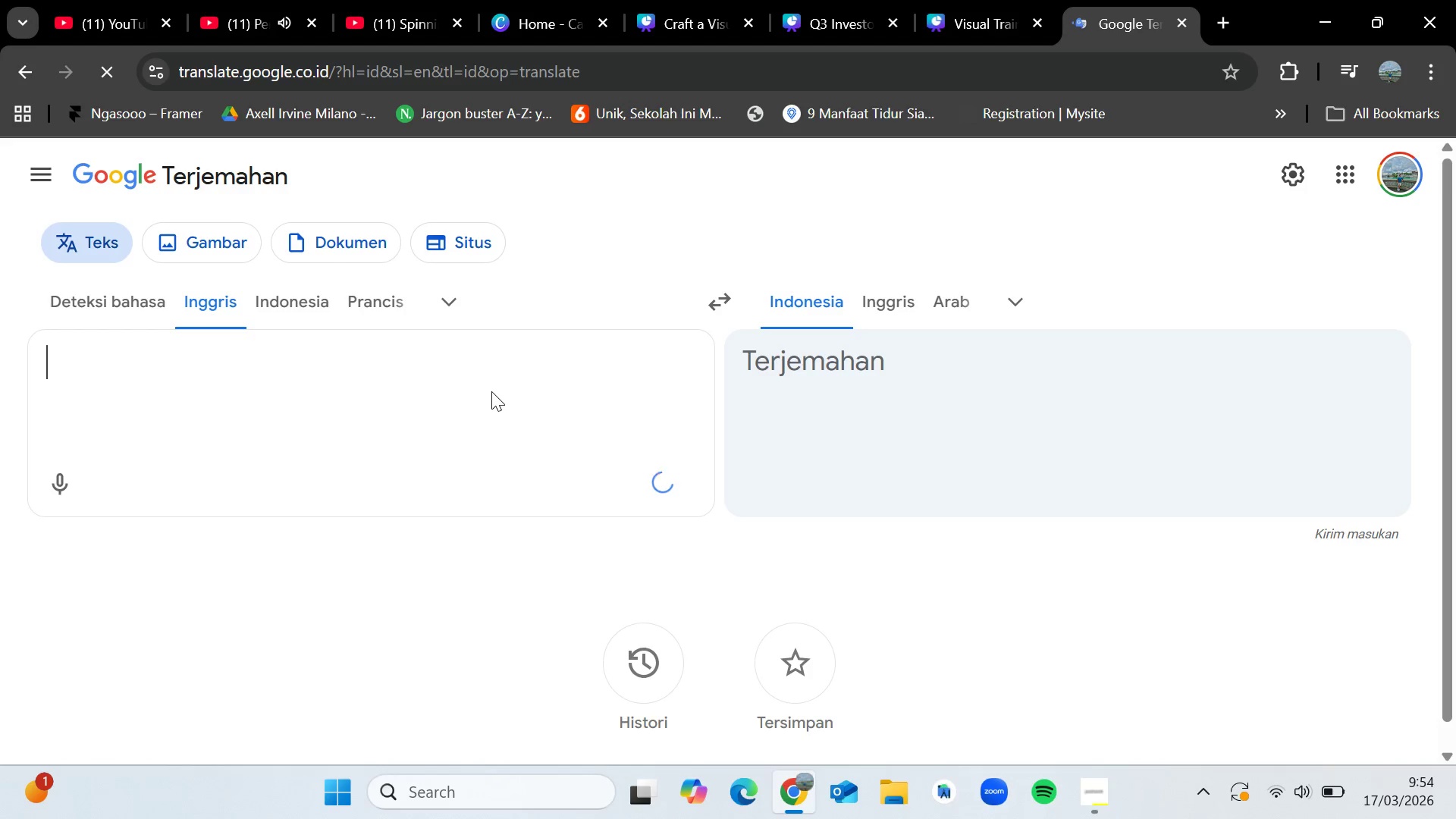 
type(curing the compost)
 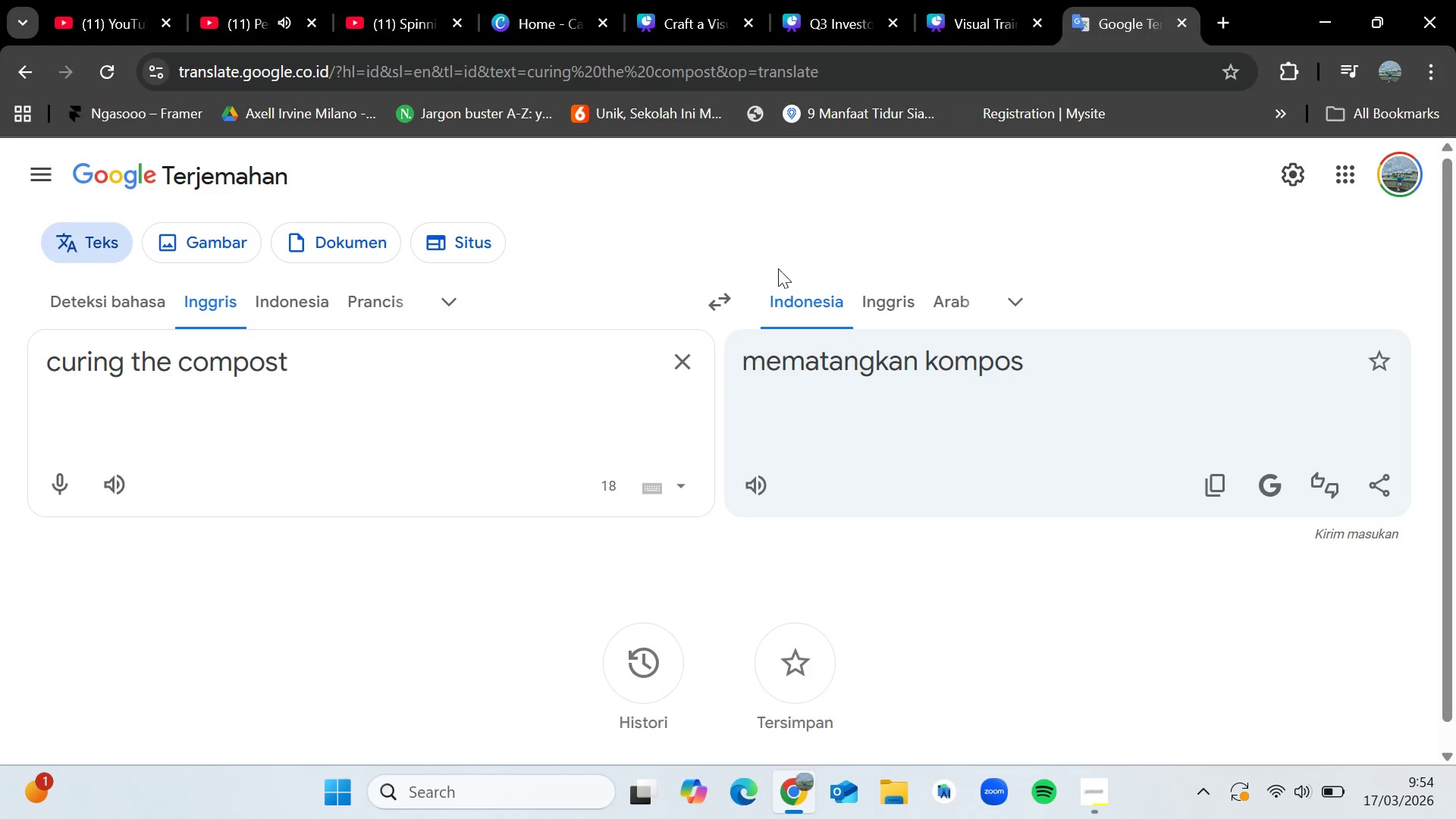 
left_click([1007, 0])
 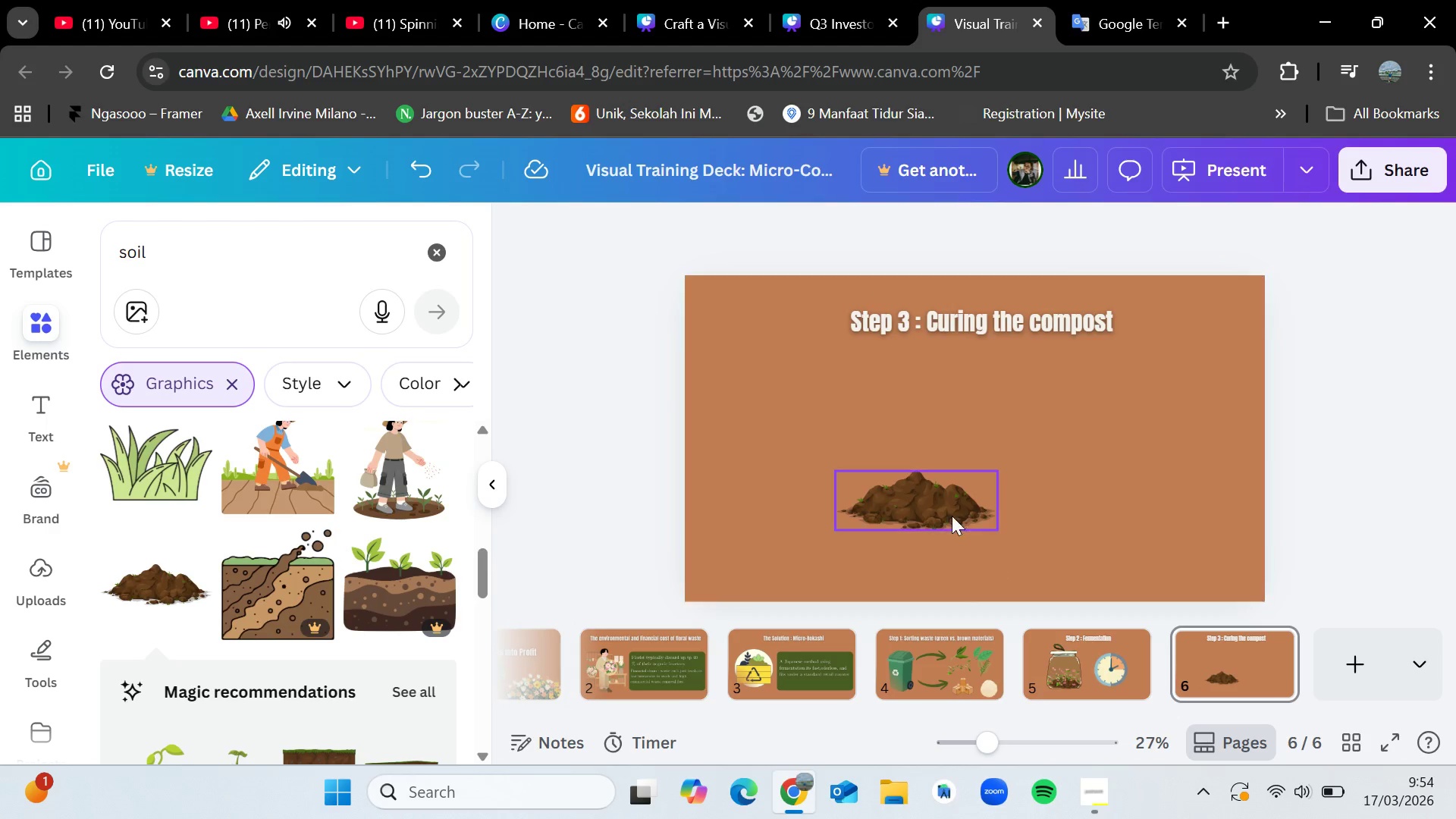 
left_click([951, 514])
 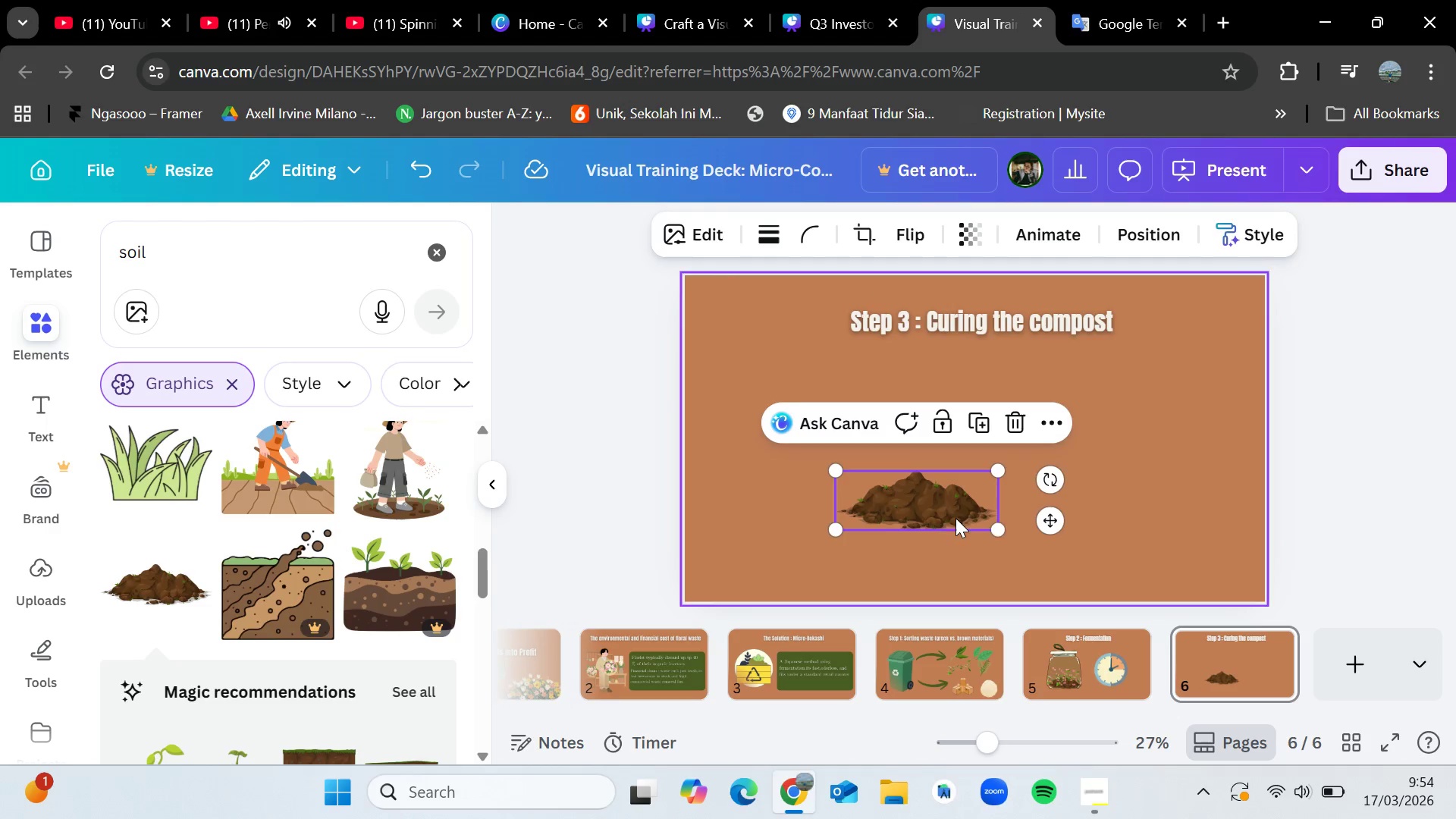 
left_click_drag(start_coordinate=[1003, 531], to_coordinate=[1105, 585])
 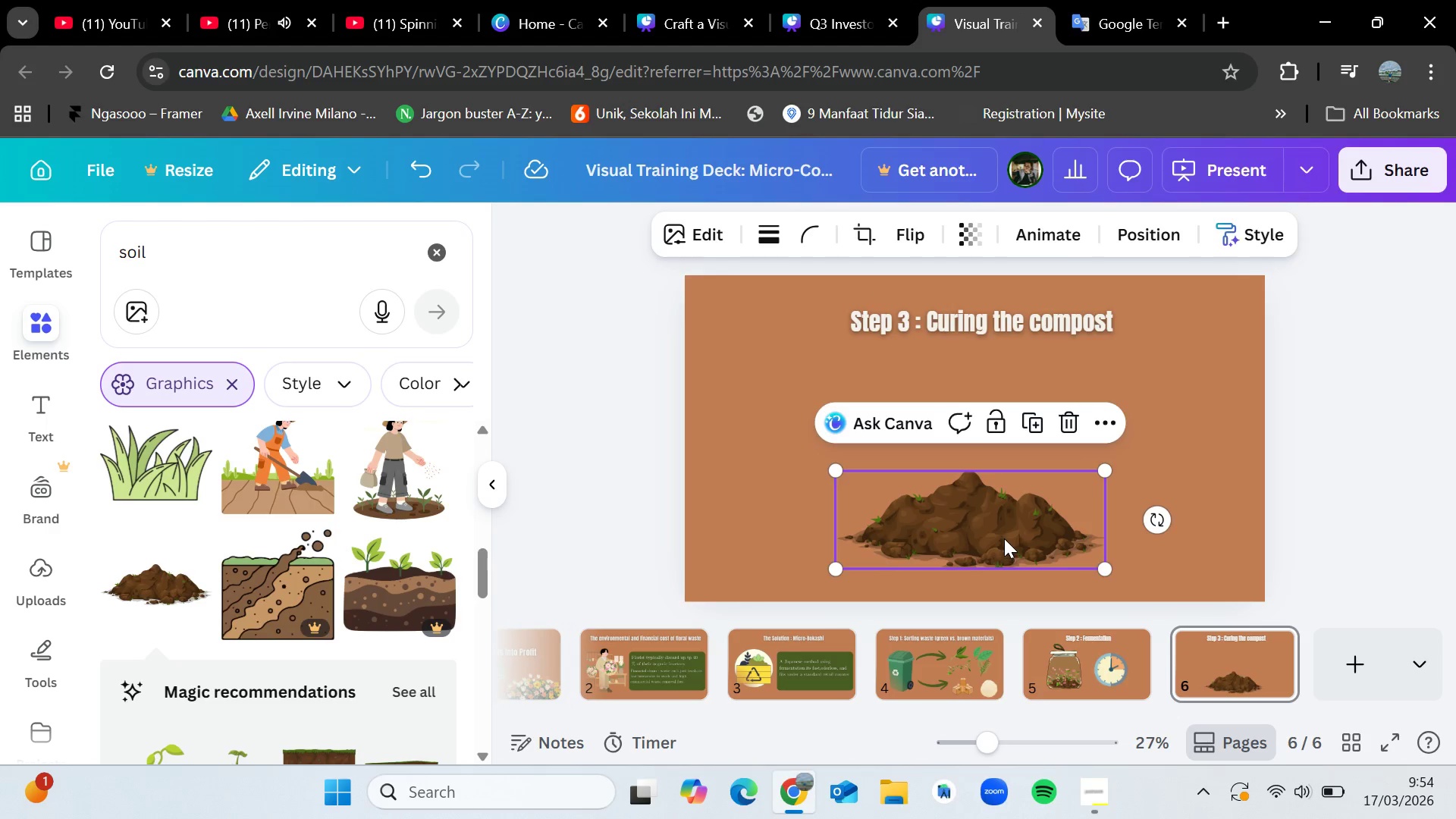 
left_click_drag(start_coordinate=[1004, 538], to_coordinate=[849, 557])
 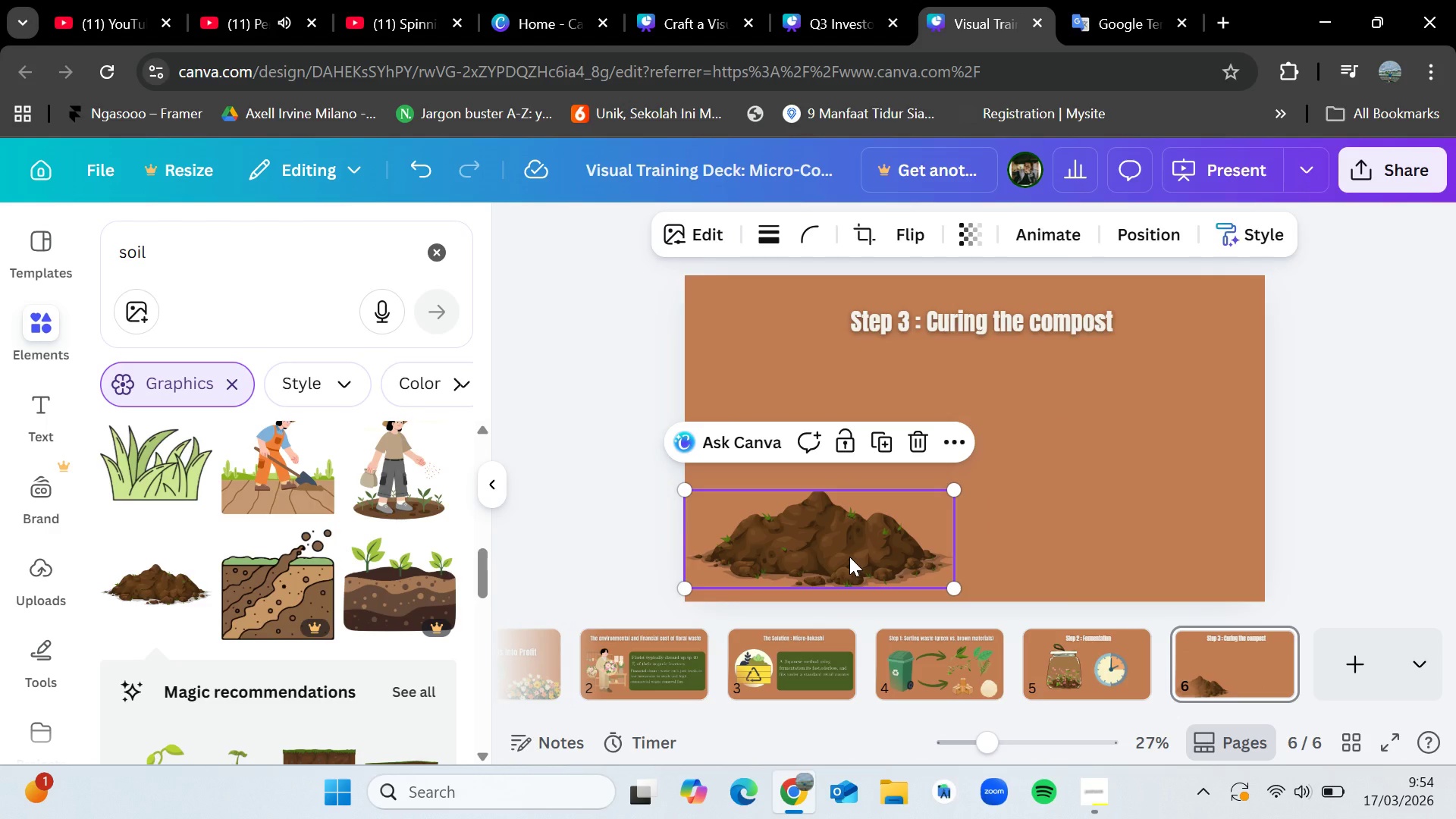 
key(Control+C)
 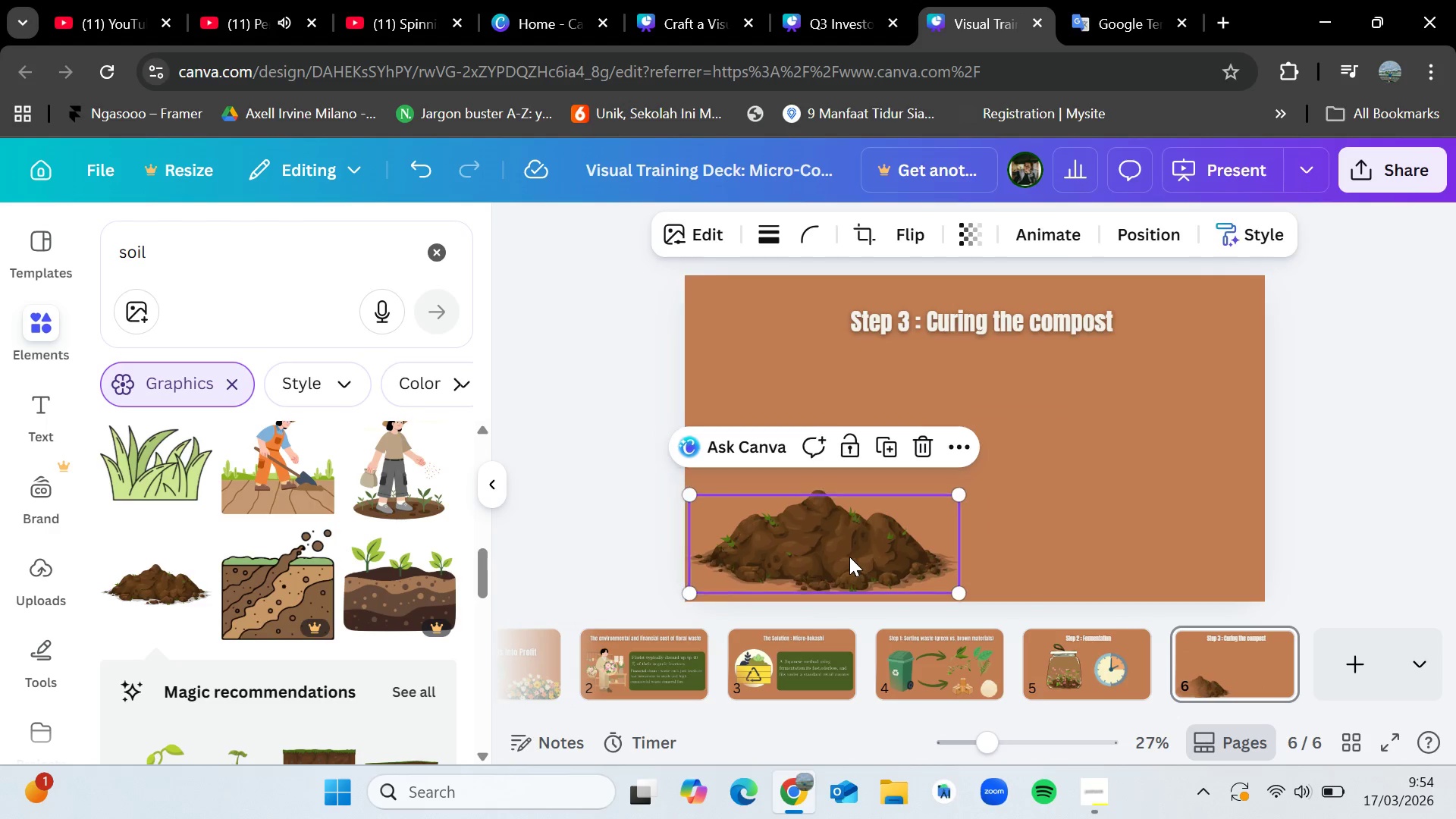 
key(Control+V)
 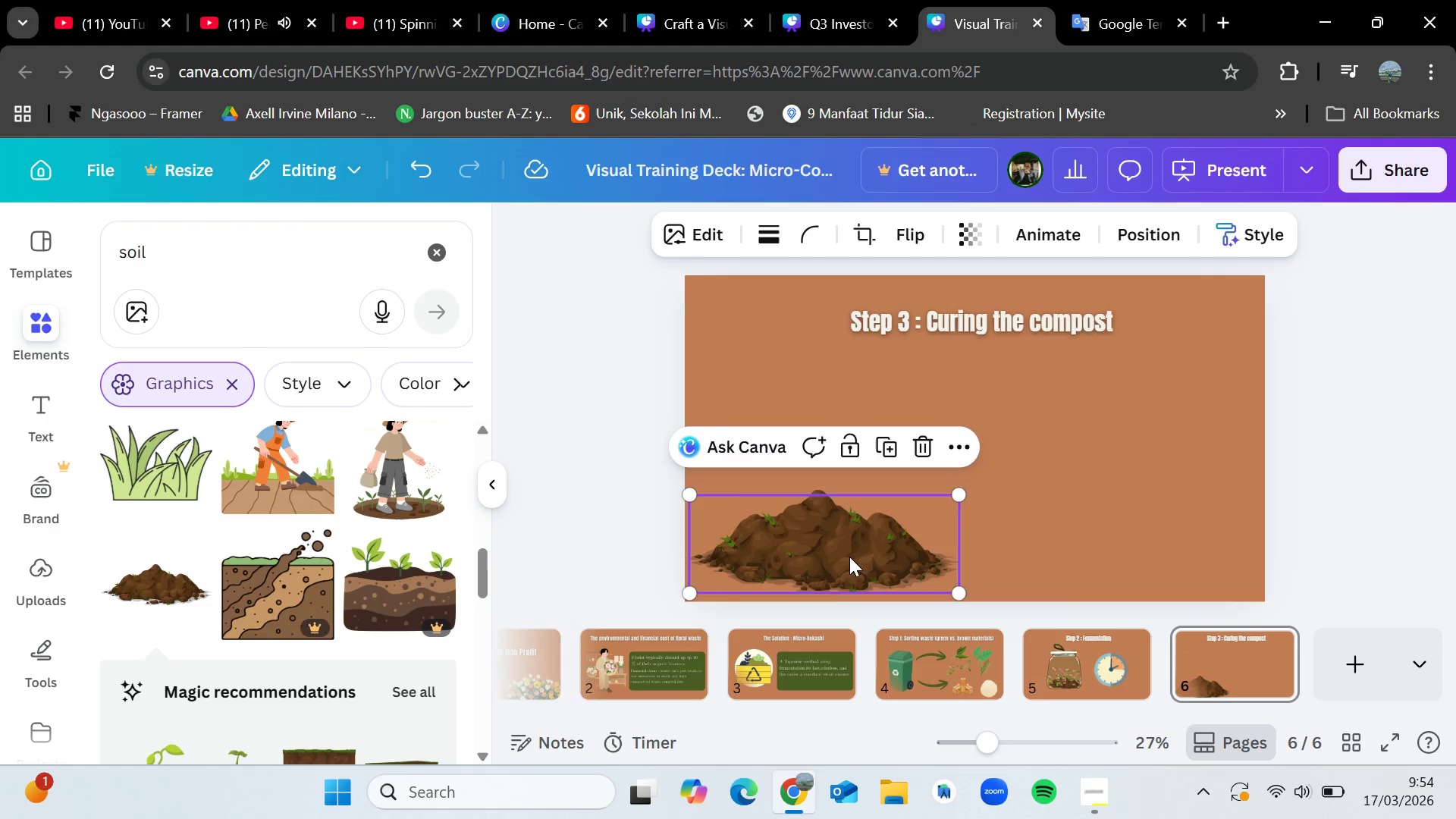 
left_click_drag(start_coordinate=[849, 557], to_coordinate=[1016, 559])
 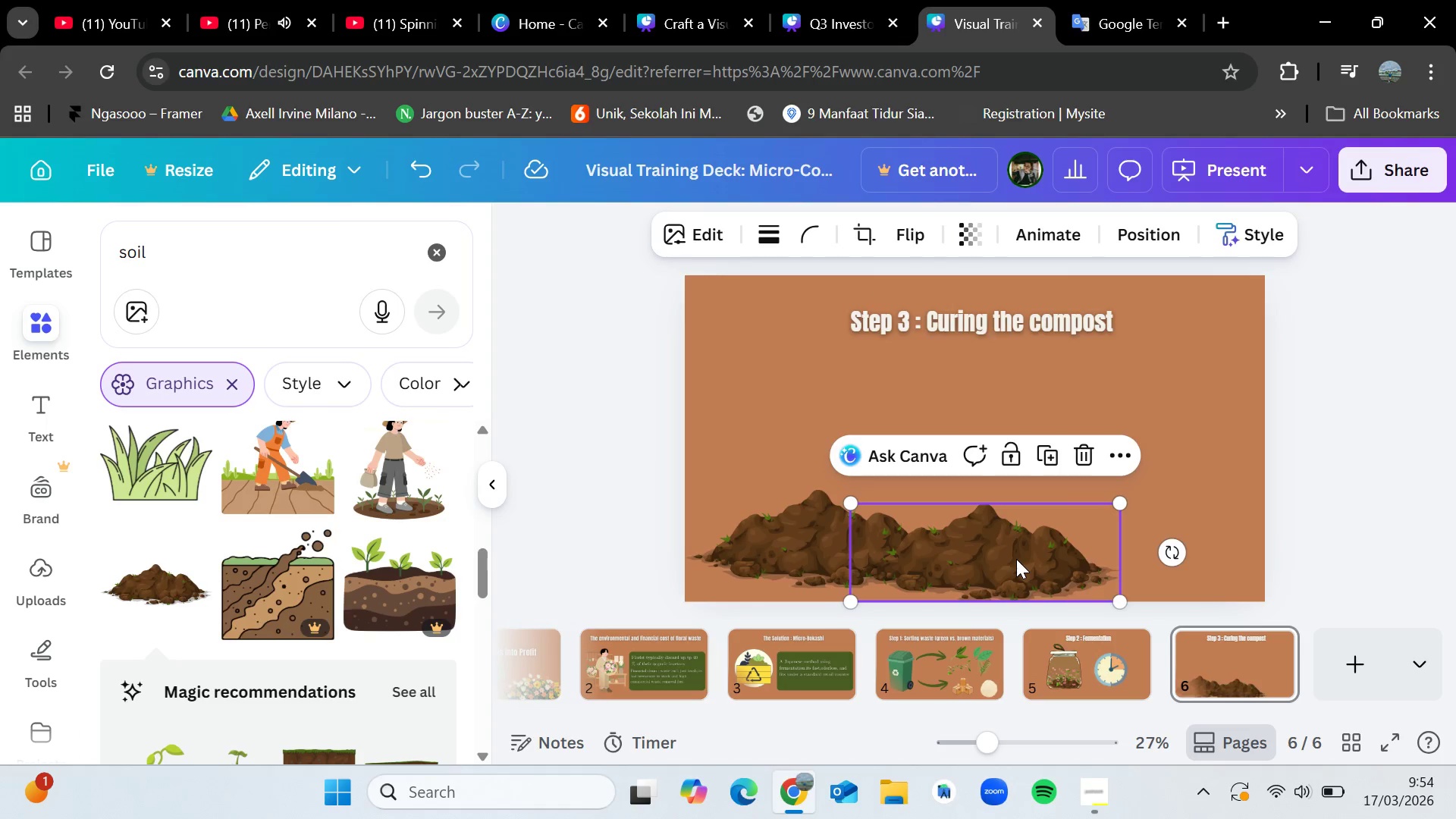 
key(Control+V)
 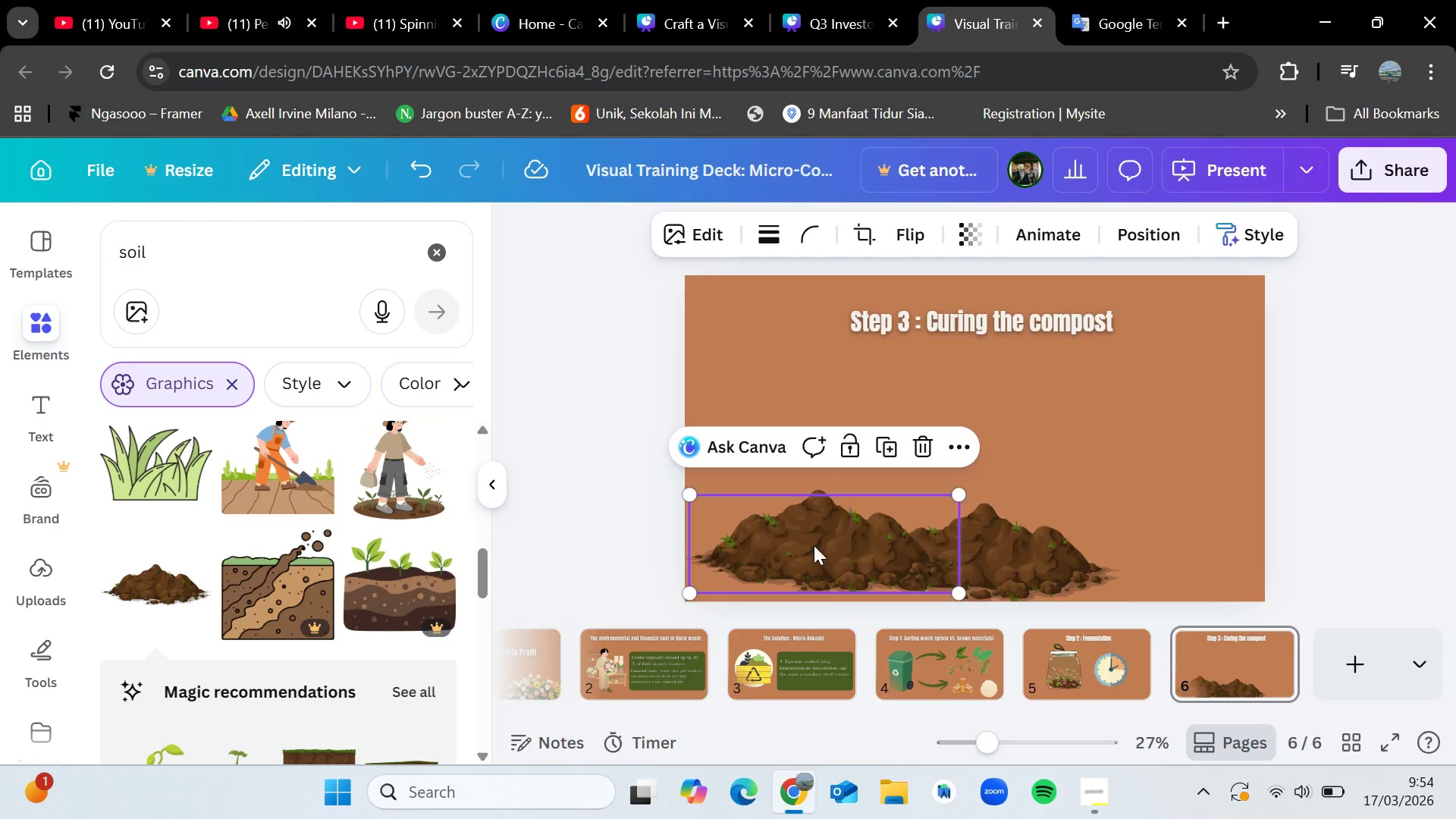 
left_click_drag(start_coordinate=[814, 545], to_coordinate=[1153, 556])
 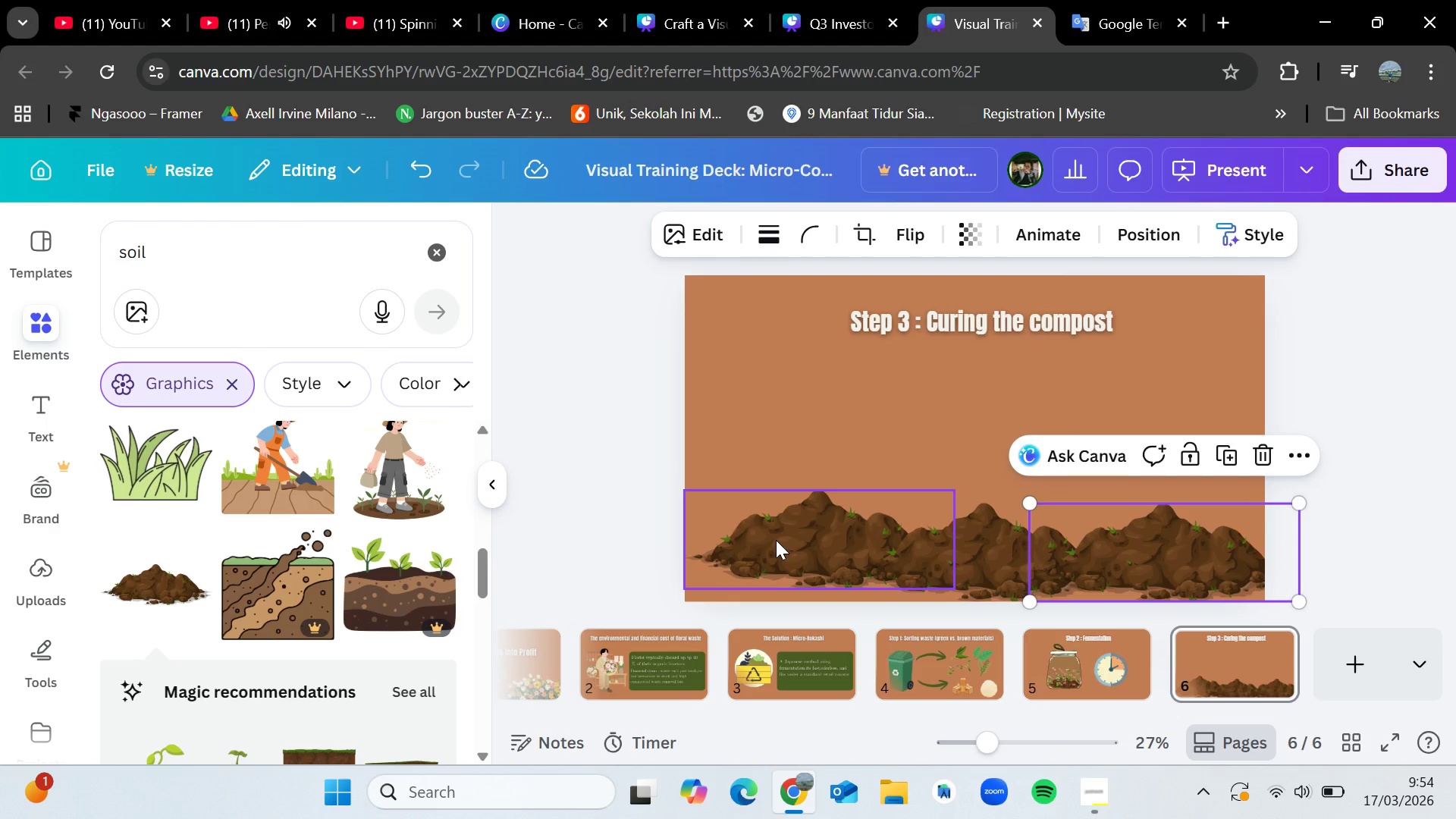 
key(Control+V)
 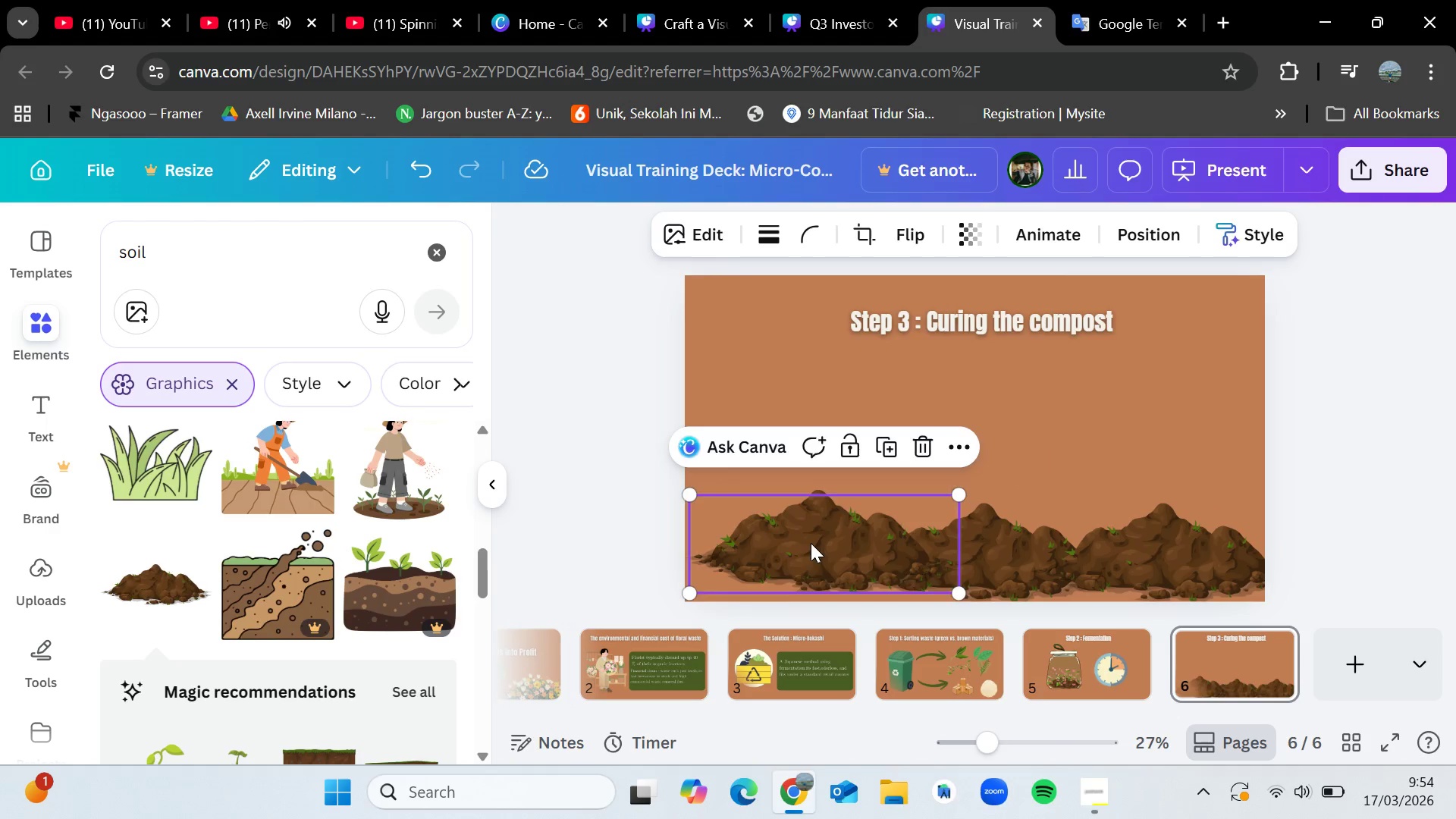 
left_click_drag(start_coordinate=[811, 543], to_coordinate=[676, 557])
 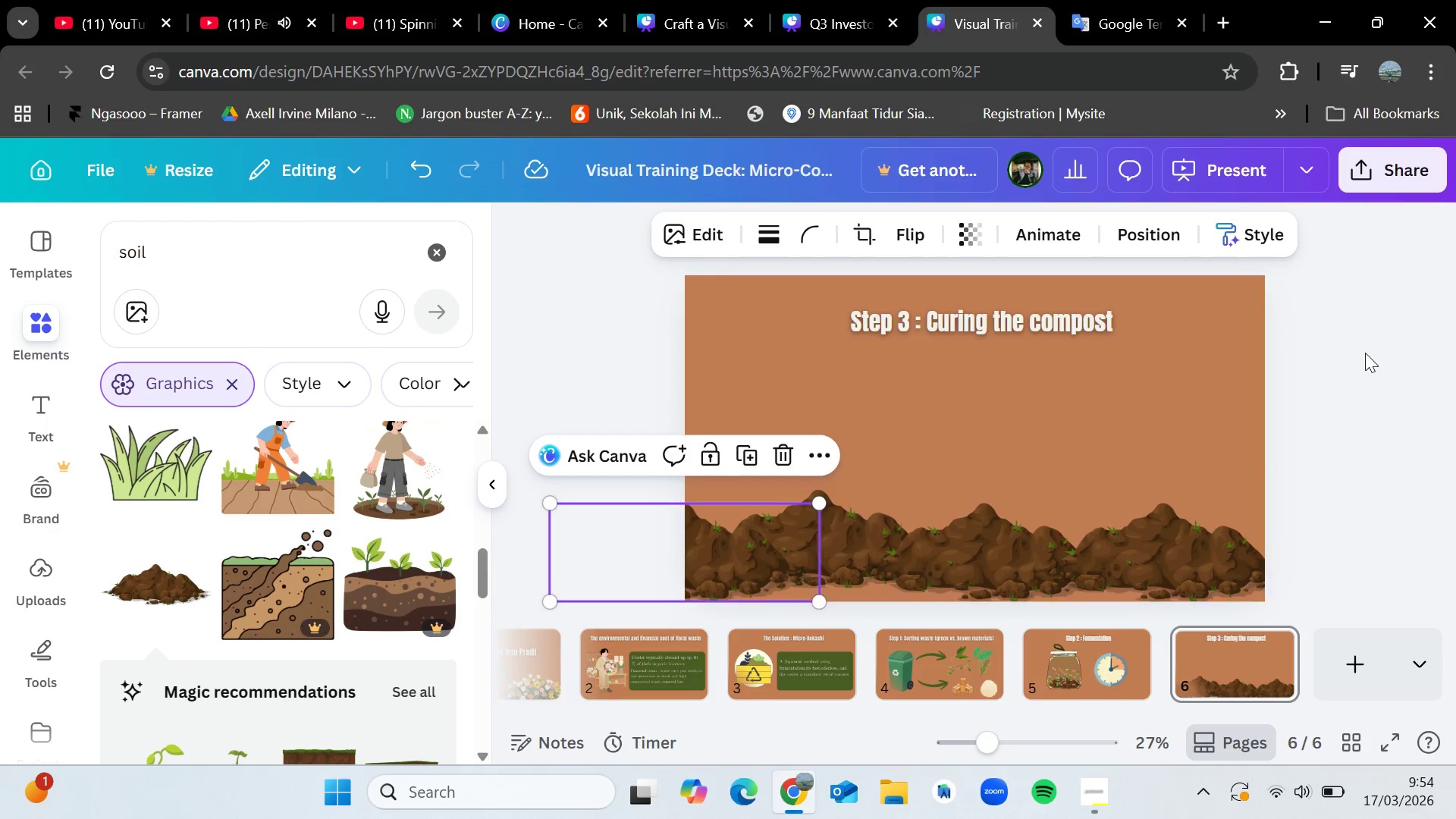 
left_click([1365, 353])
 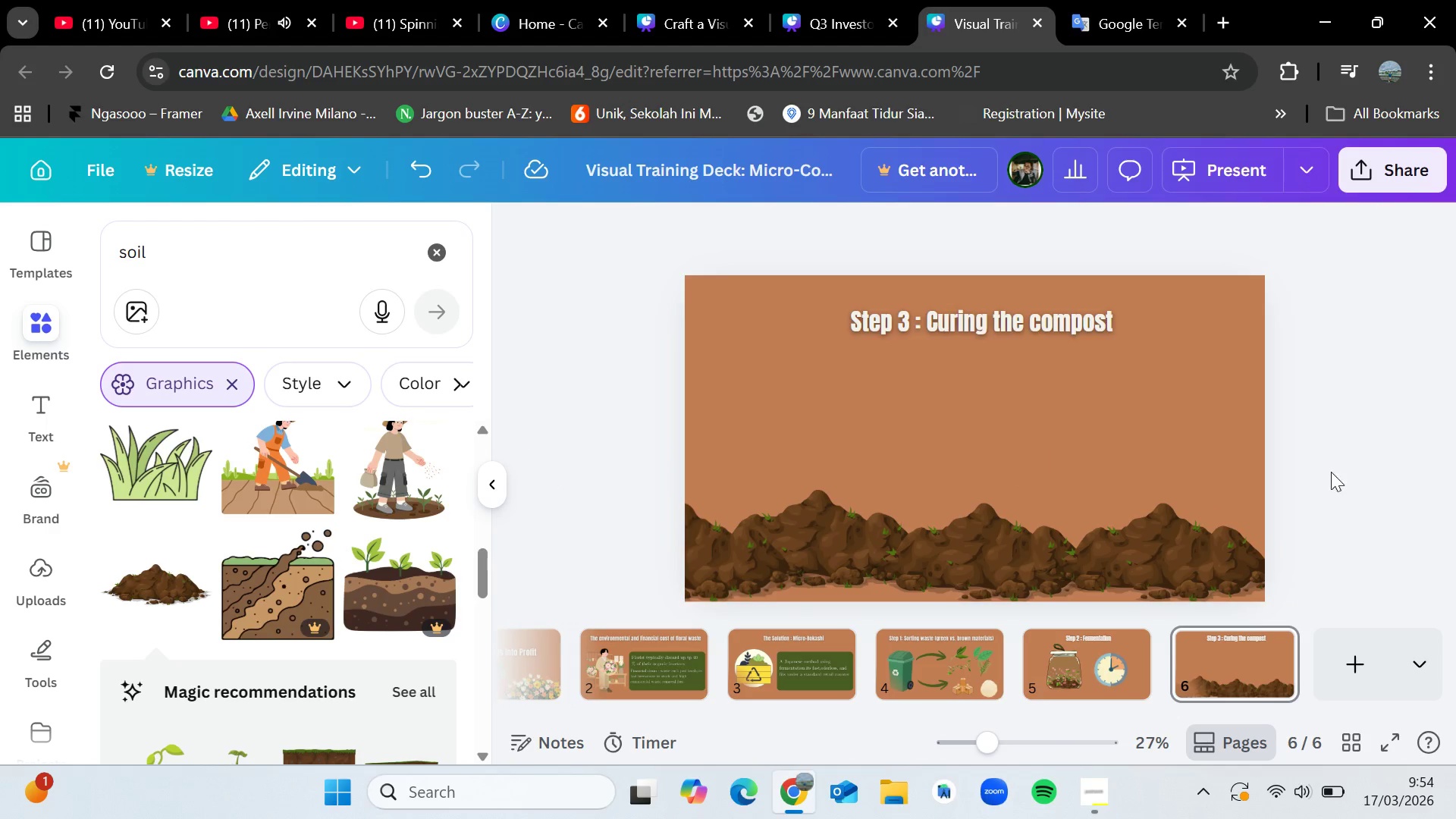 
key(Control+V)
 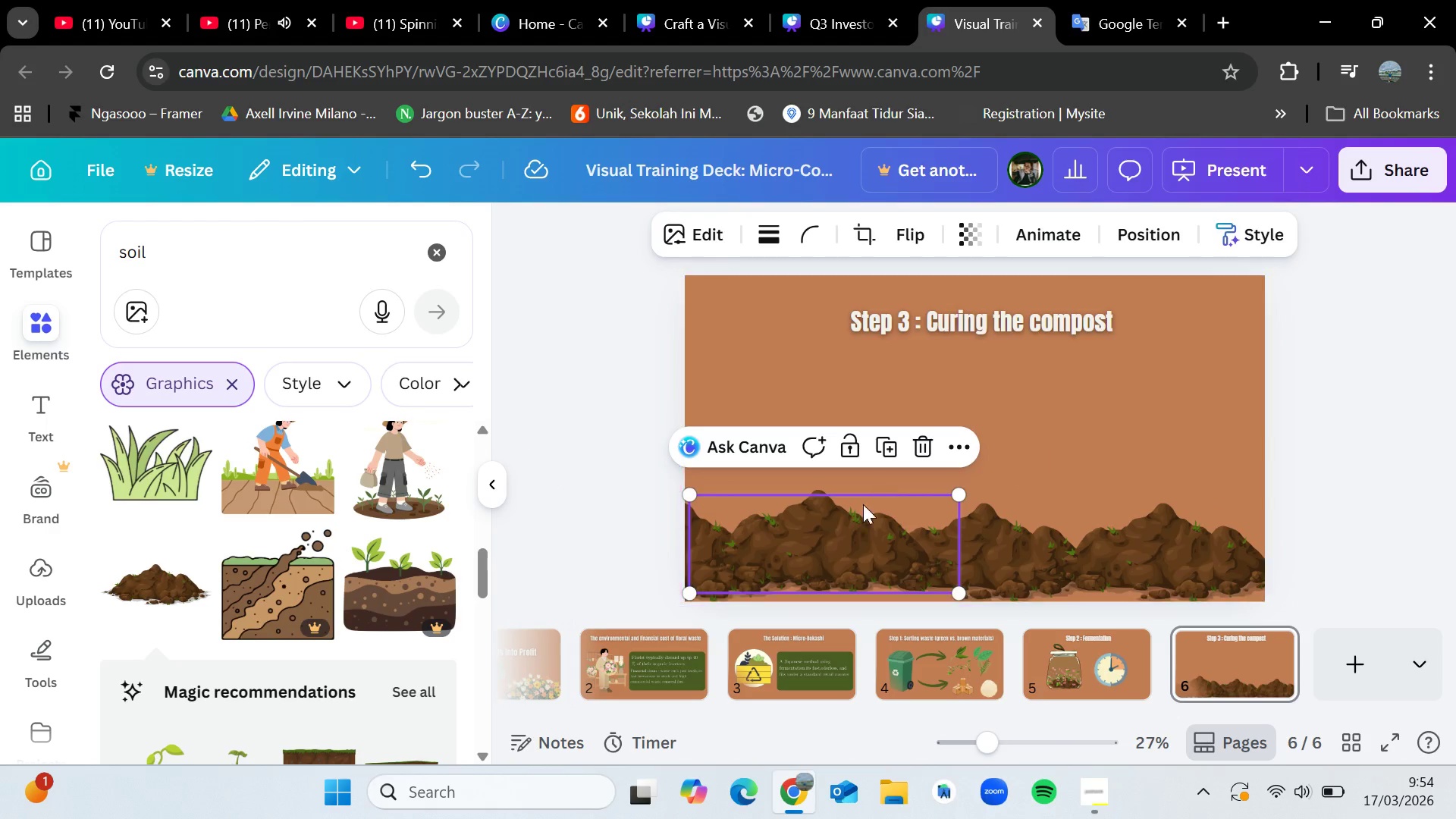 
left_click_drag(start_coordinate=[853, 528], to_coordinate=[1194, 494])
 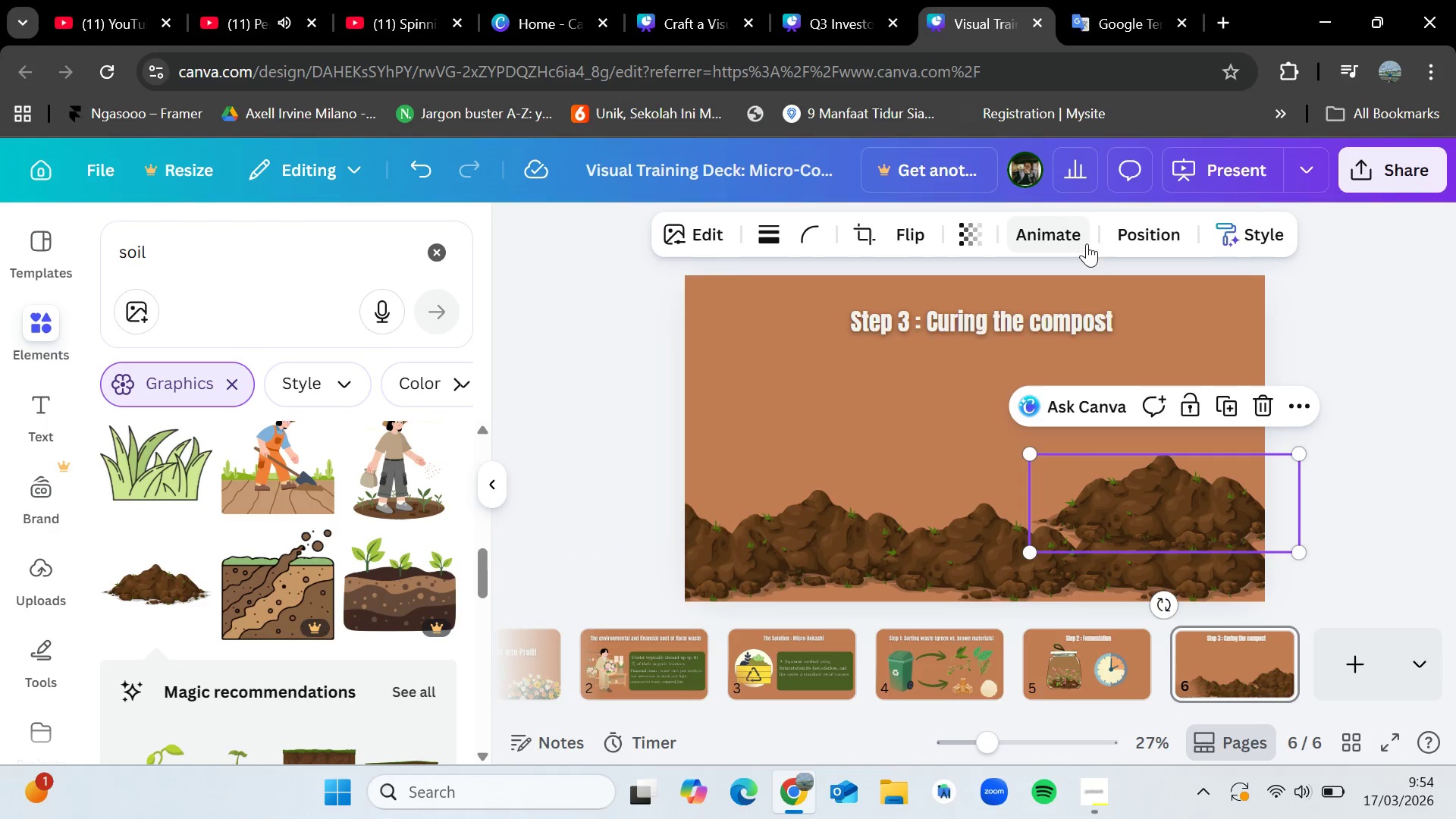 
left_click([1121, 240])
 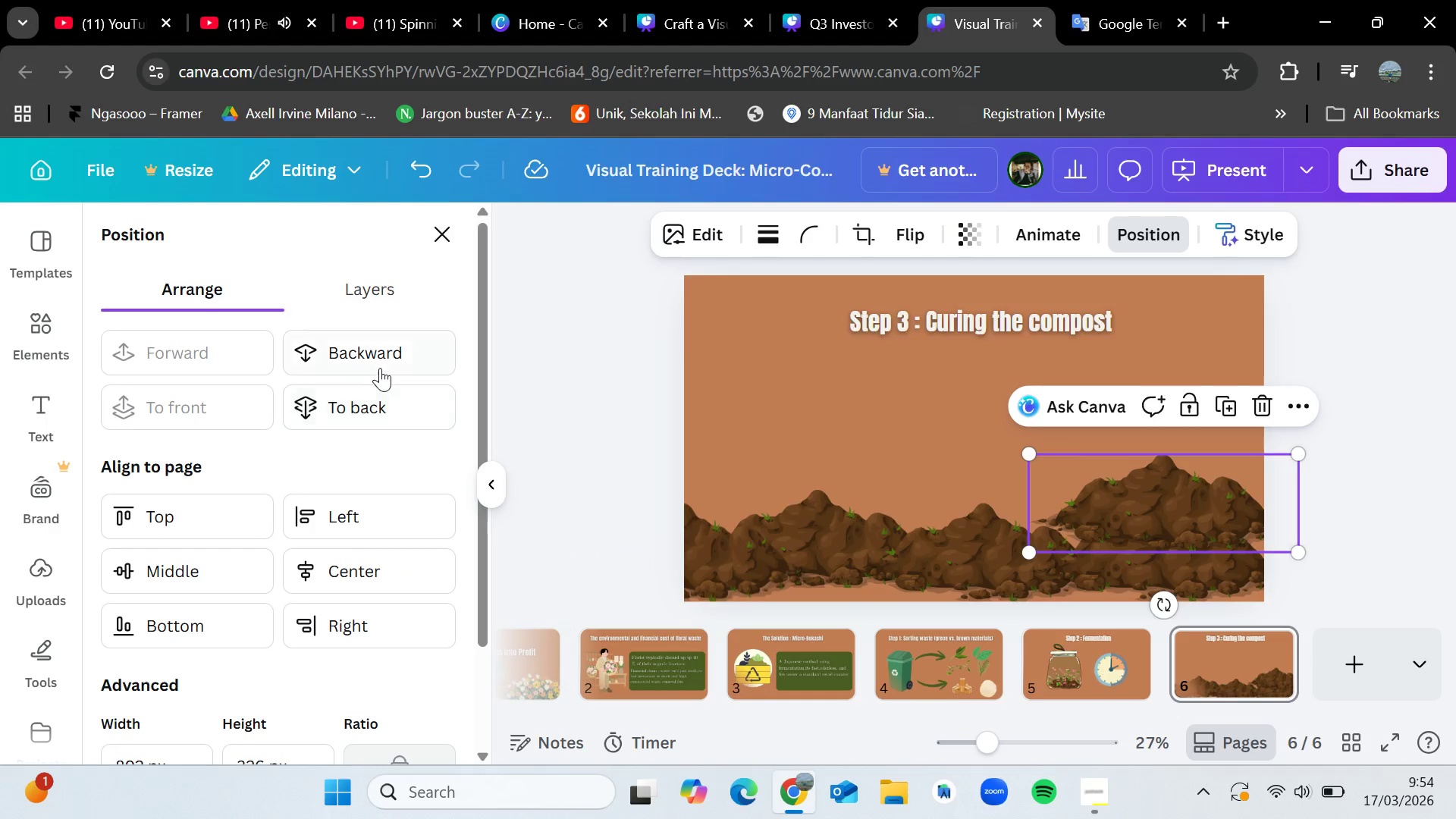 
left_click([382, 360])
 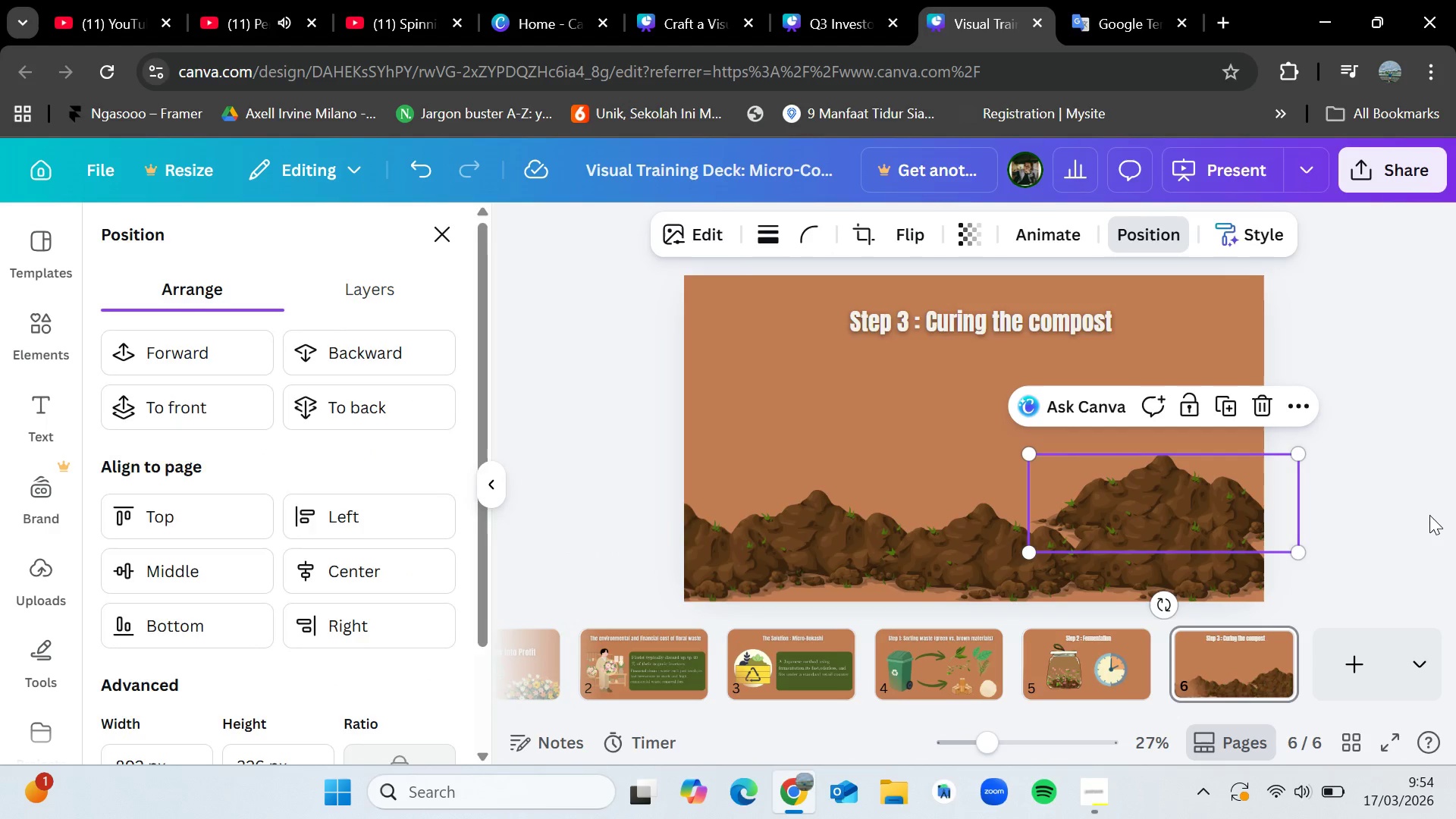 
double_click([1423, 515])
 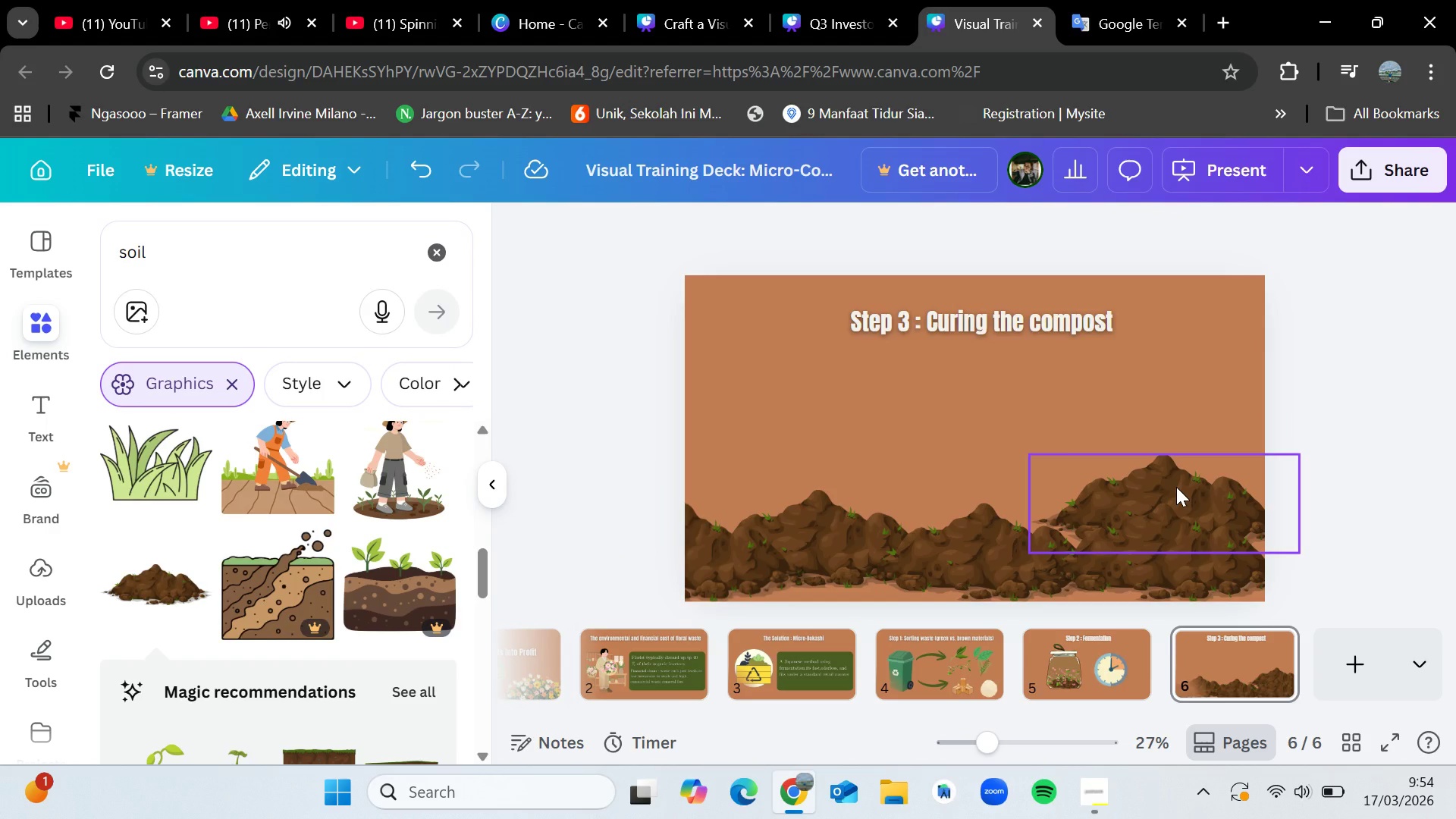 
left_click_drag(start_coordinate=[1176, 487], to_coordinate=[1176, 491])
 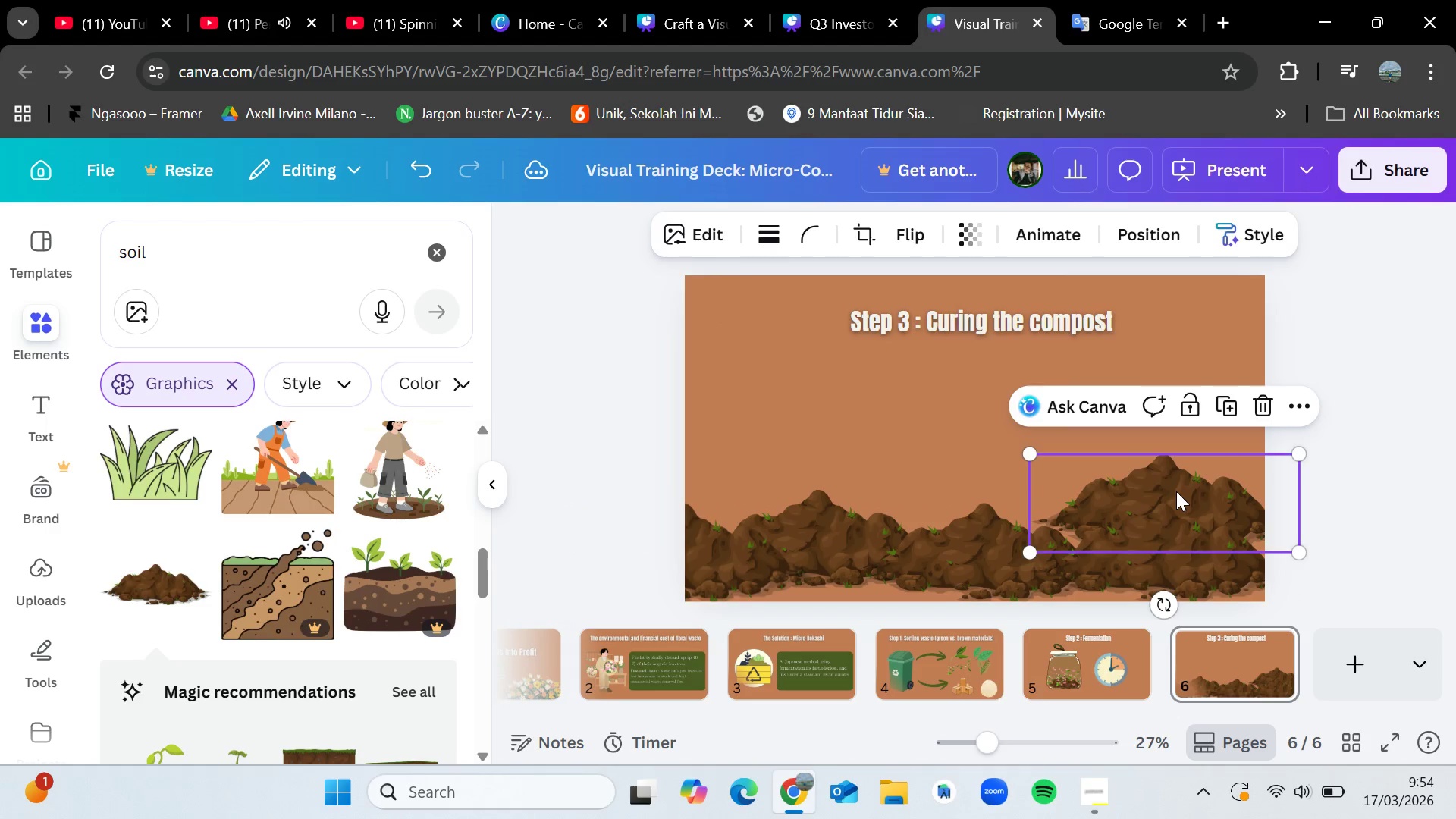 
key(Control+V)
 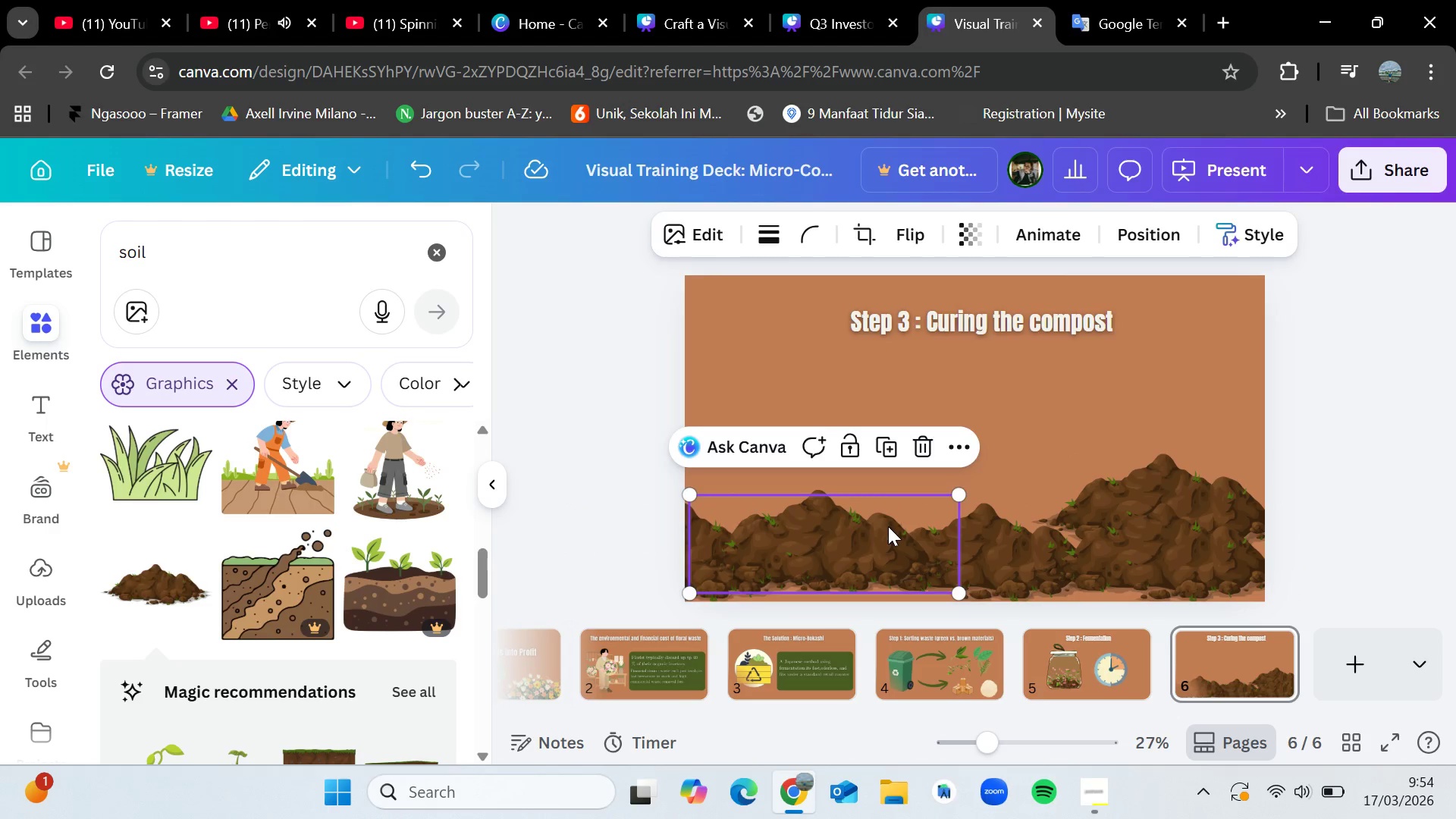 
left_click_drag(start_coordinate=[848, 544], to_coordinate=[1004, 495])
 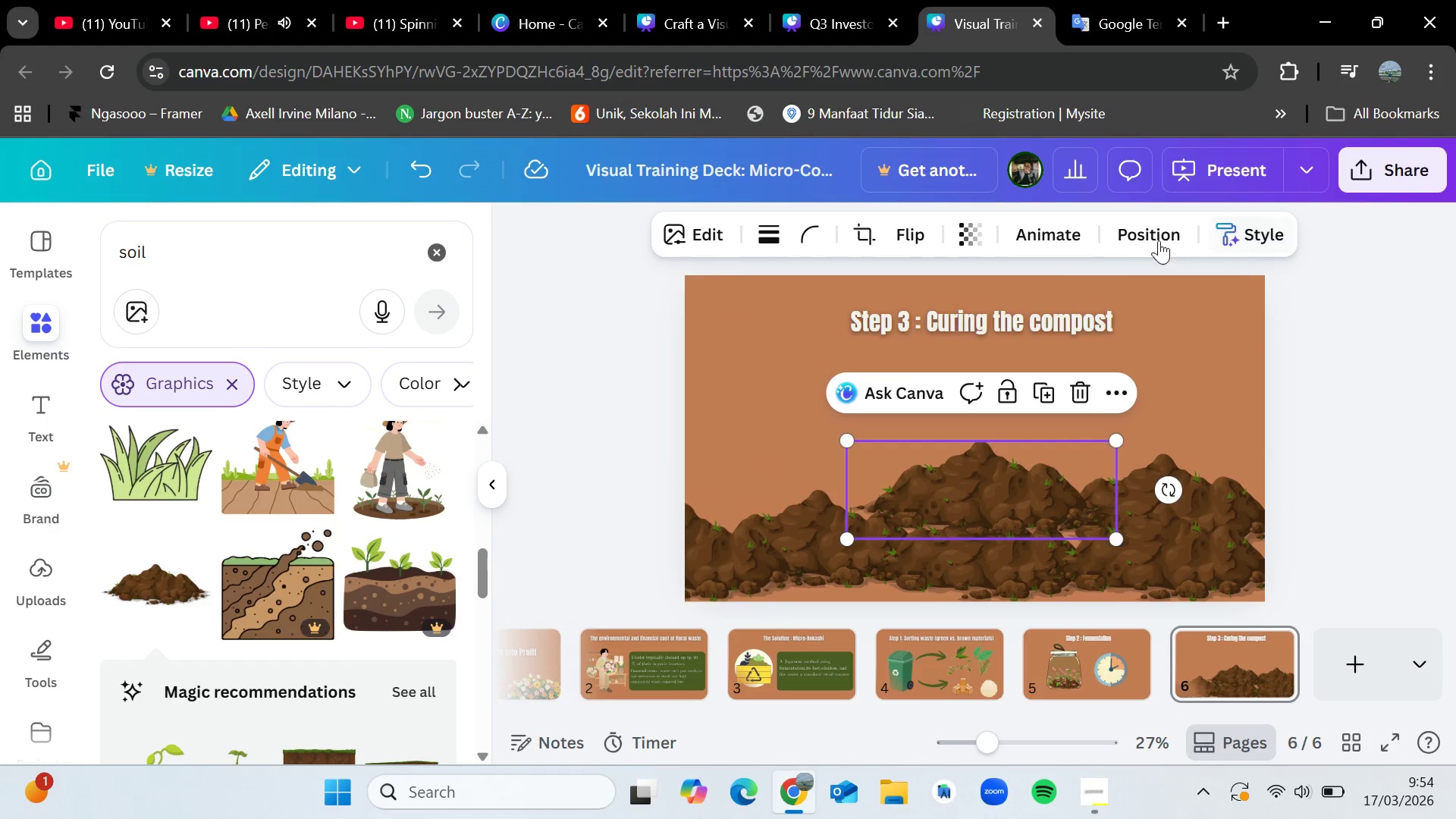 
left_click([1120, 250])
 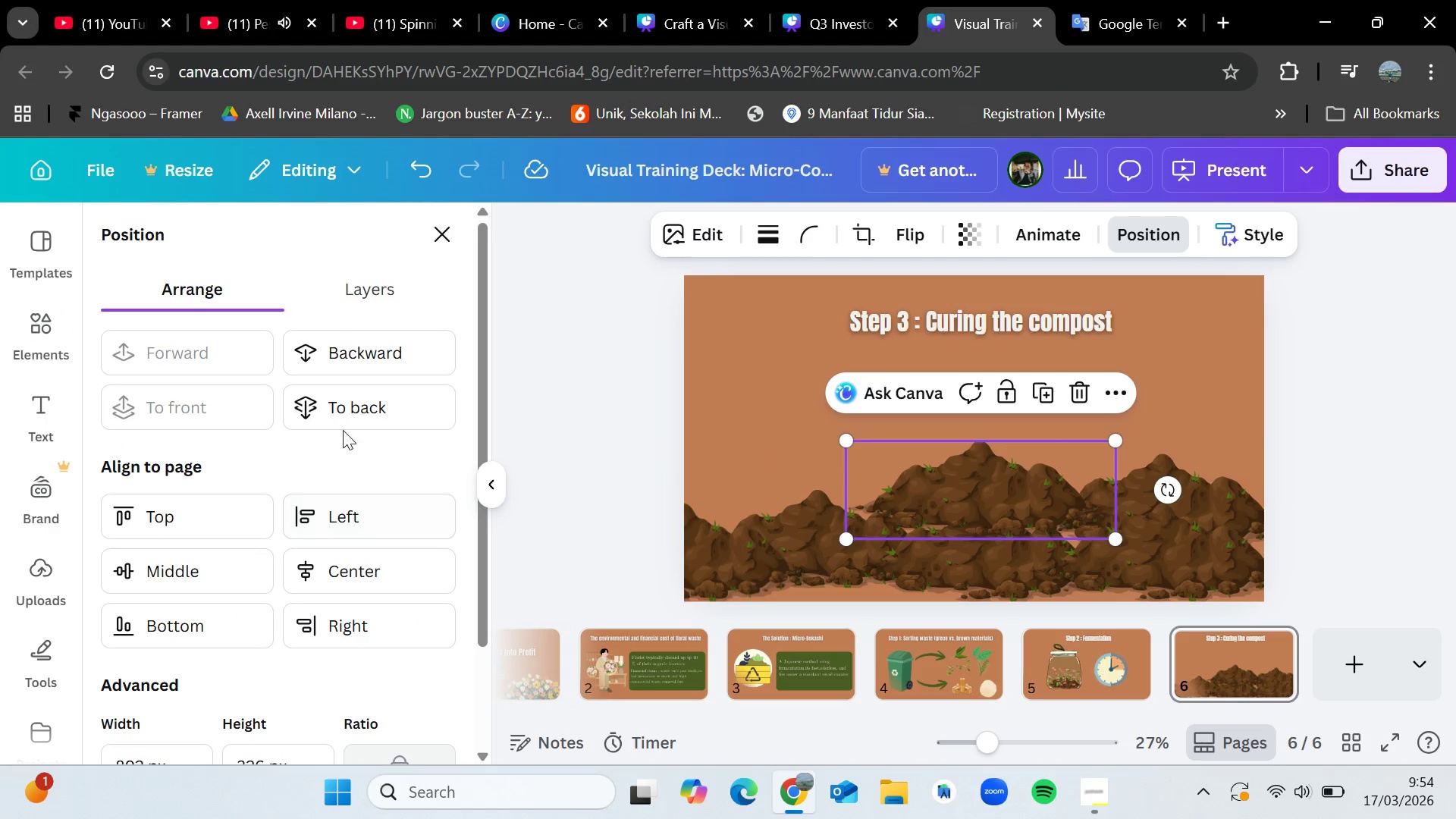 
left_click([350, 406])
 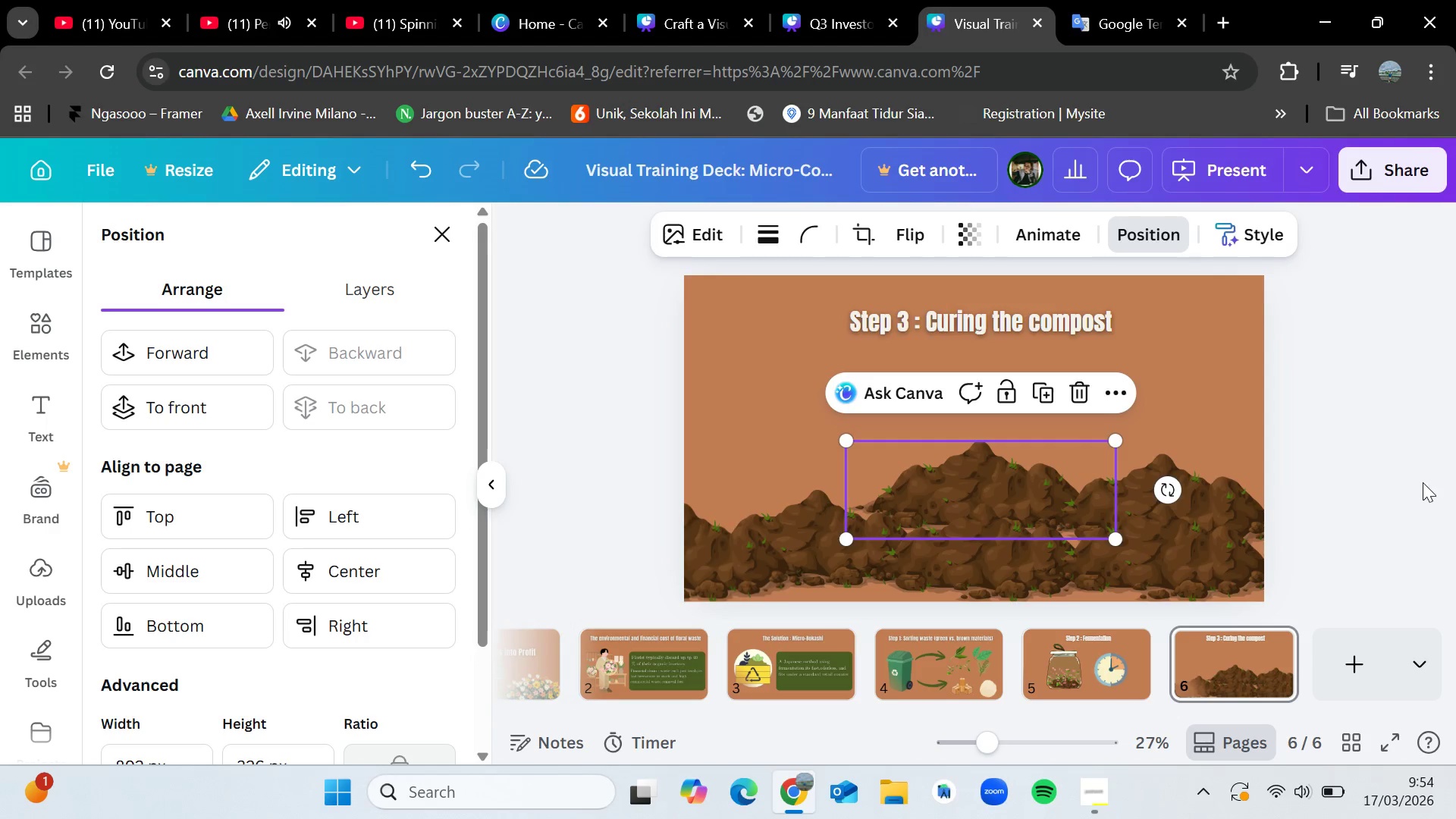 
double_click([1420, 483])
 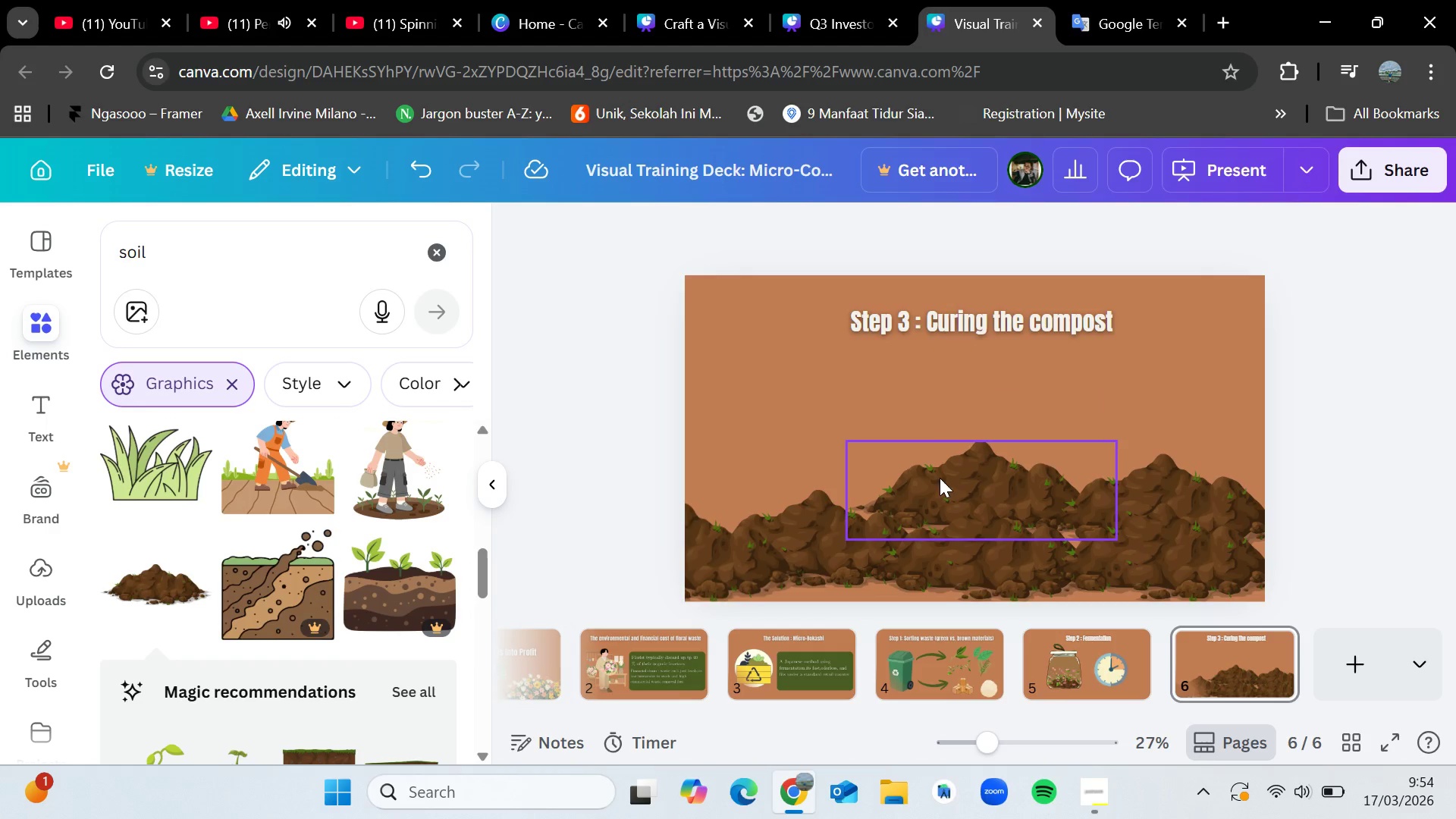 
left_click([943, 478])
 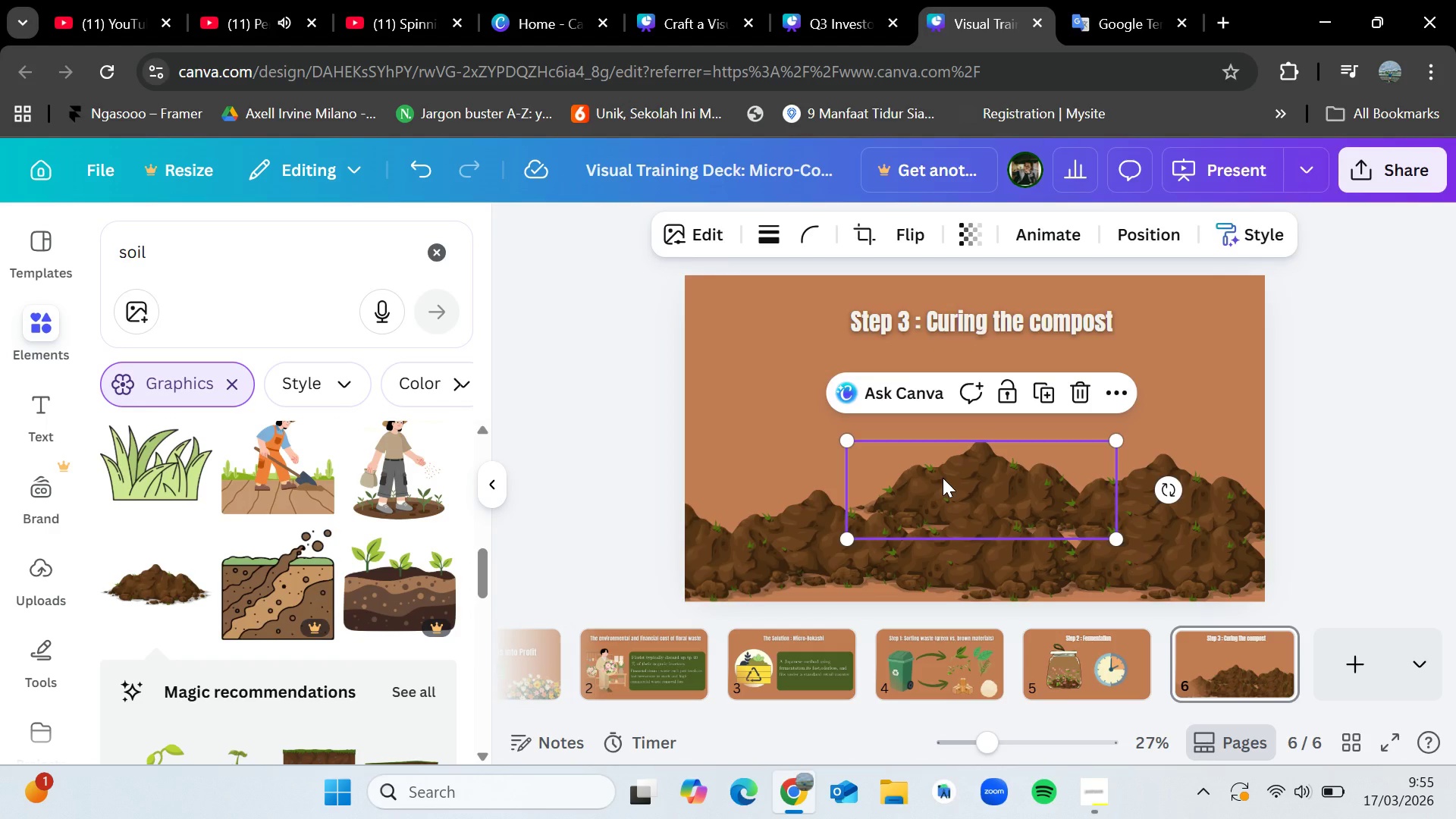 
key(Control+C)
 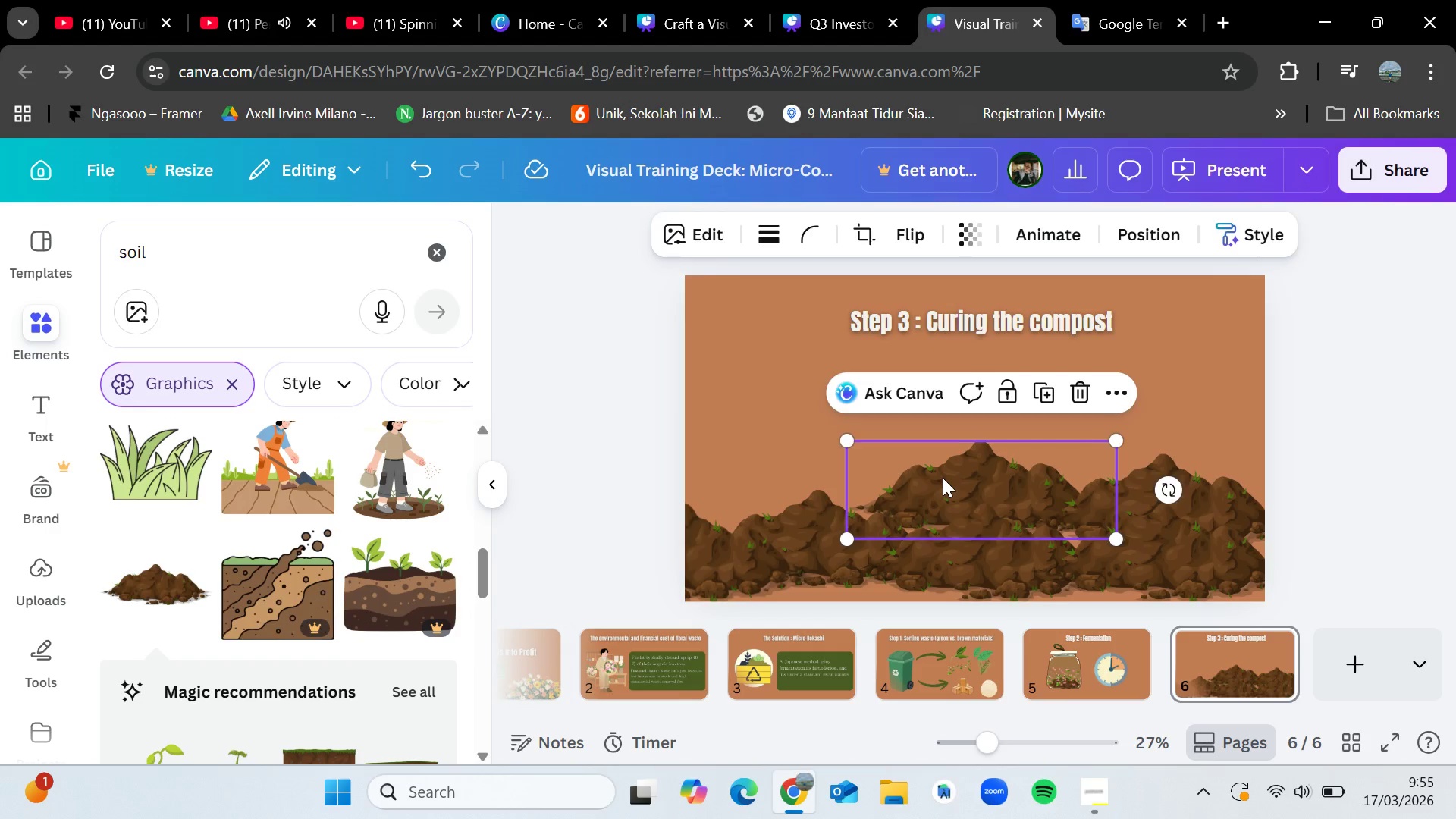 
key(Control+V)
 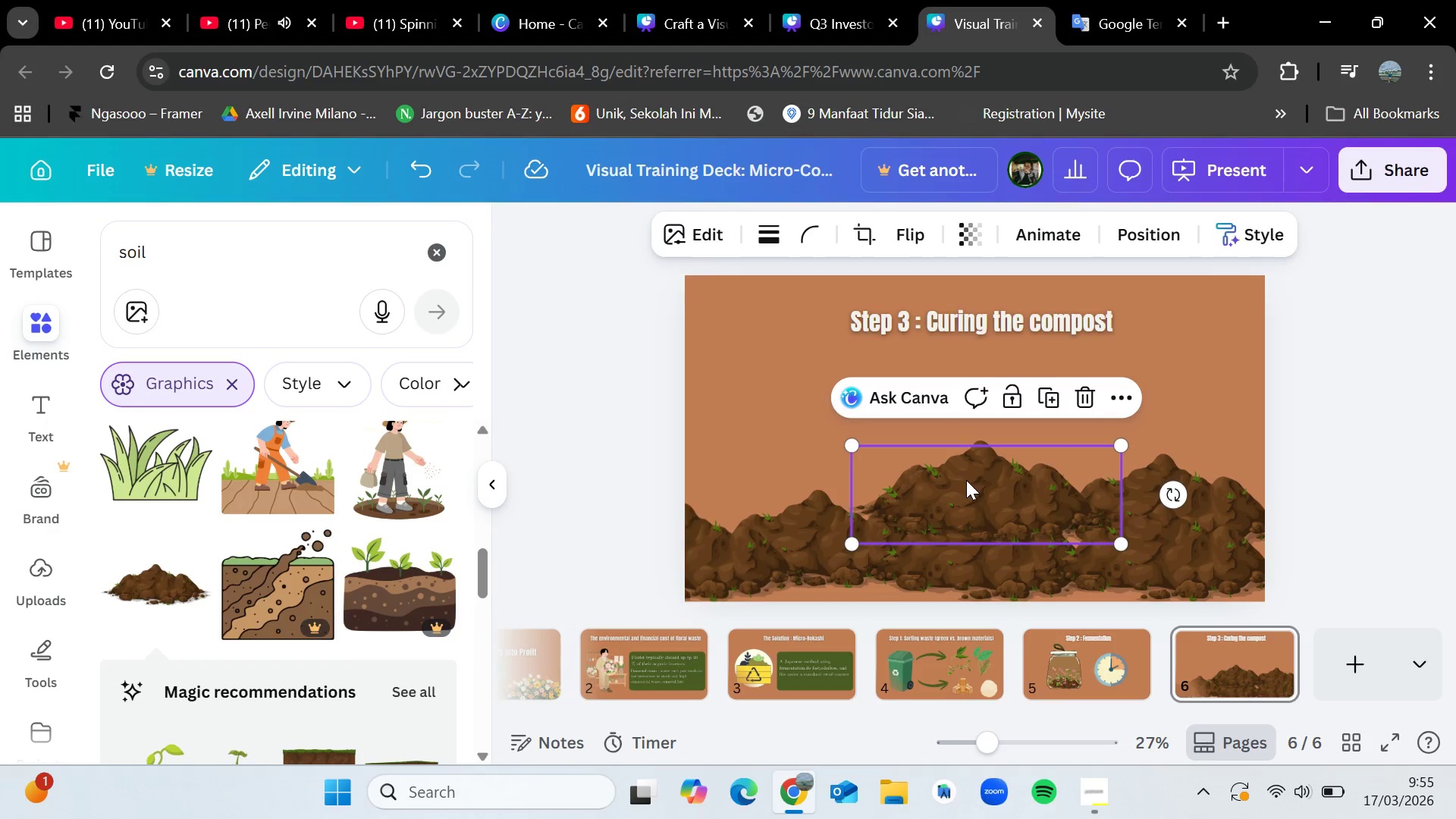 
left_click_drag(start_coordinate=[966, 481], to_coordinate=[767, 468])
 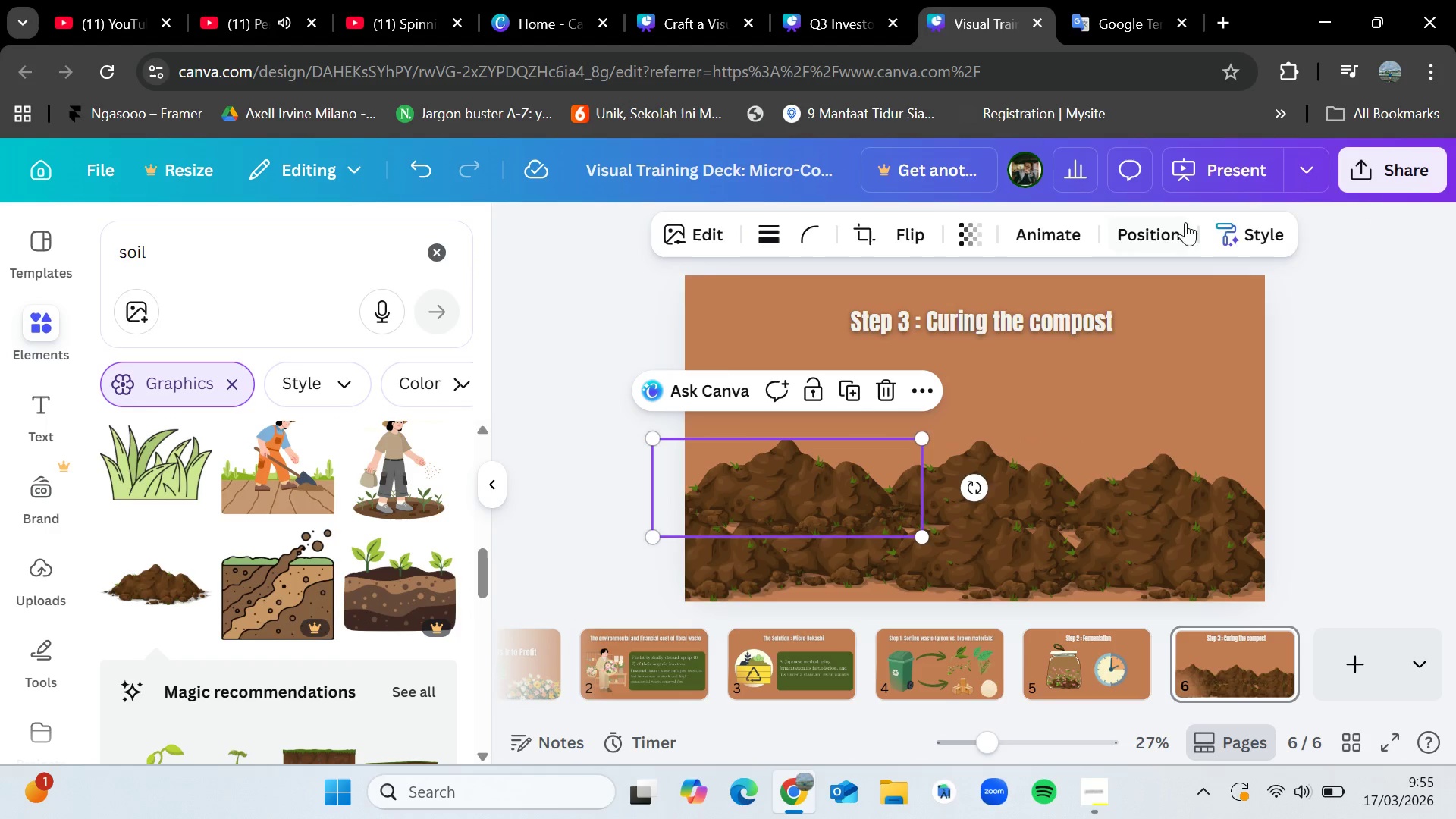 
left_click([1162, 233])
 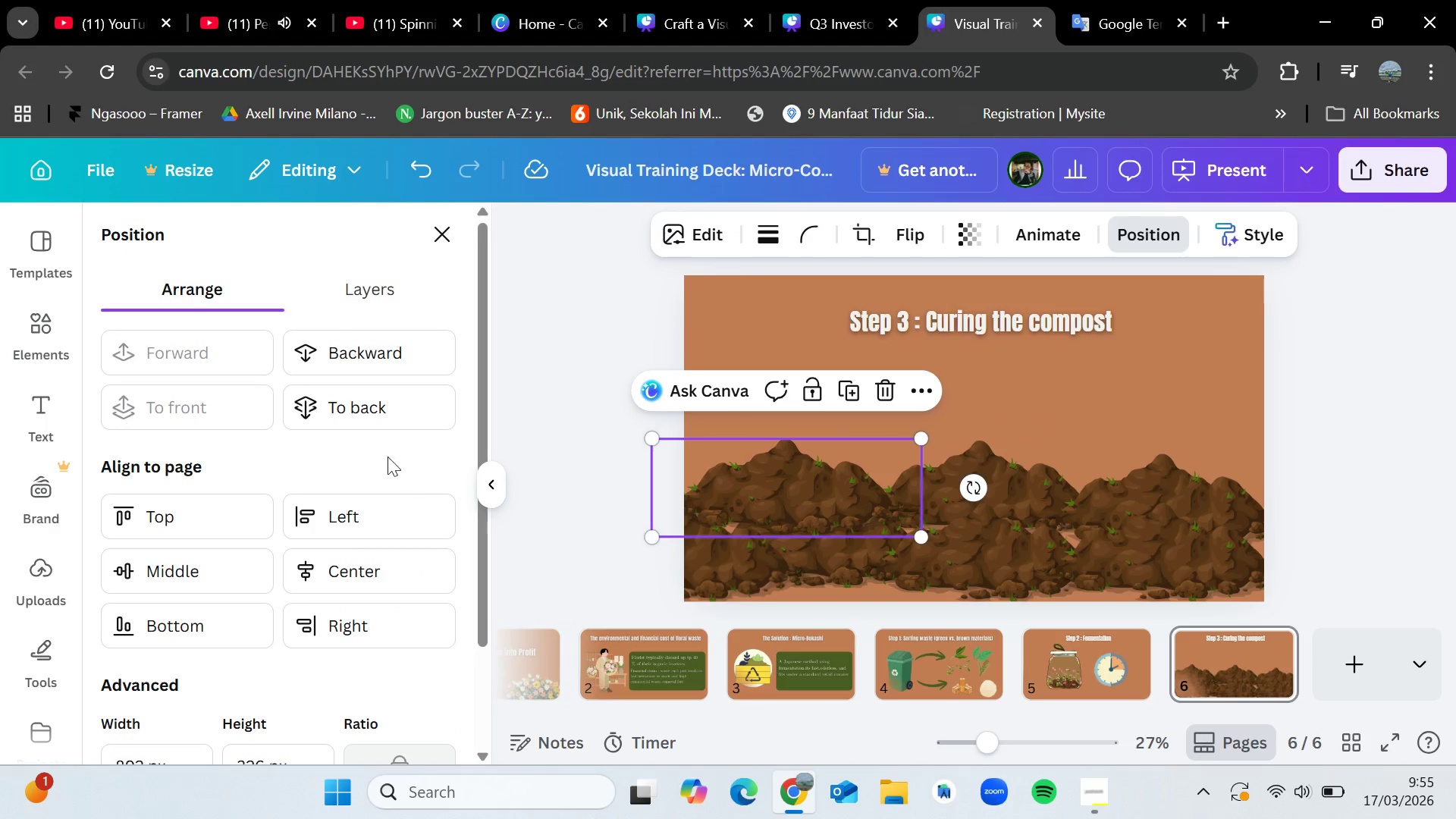 
left_click([372, 409])
 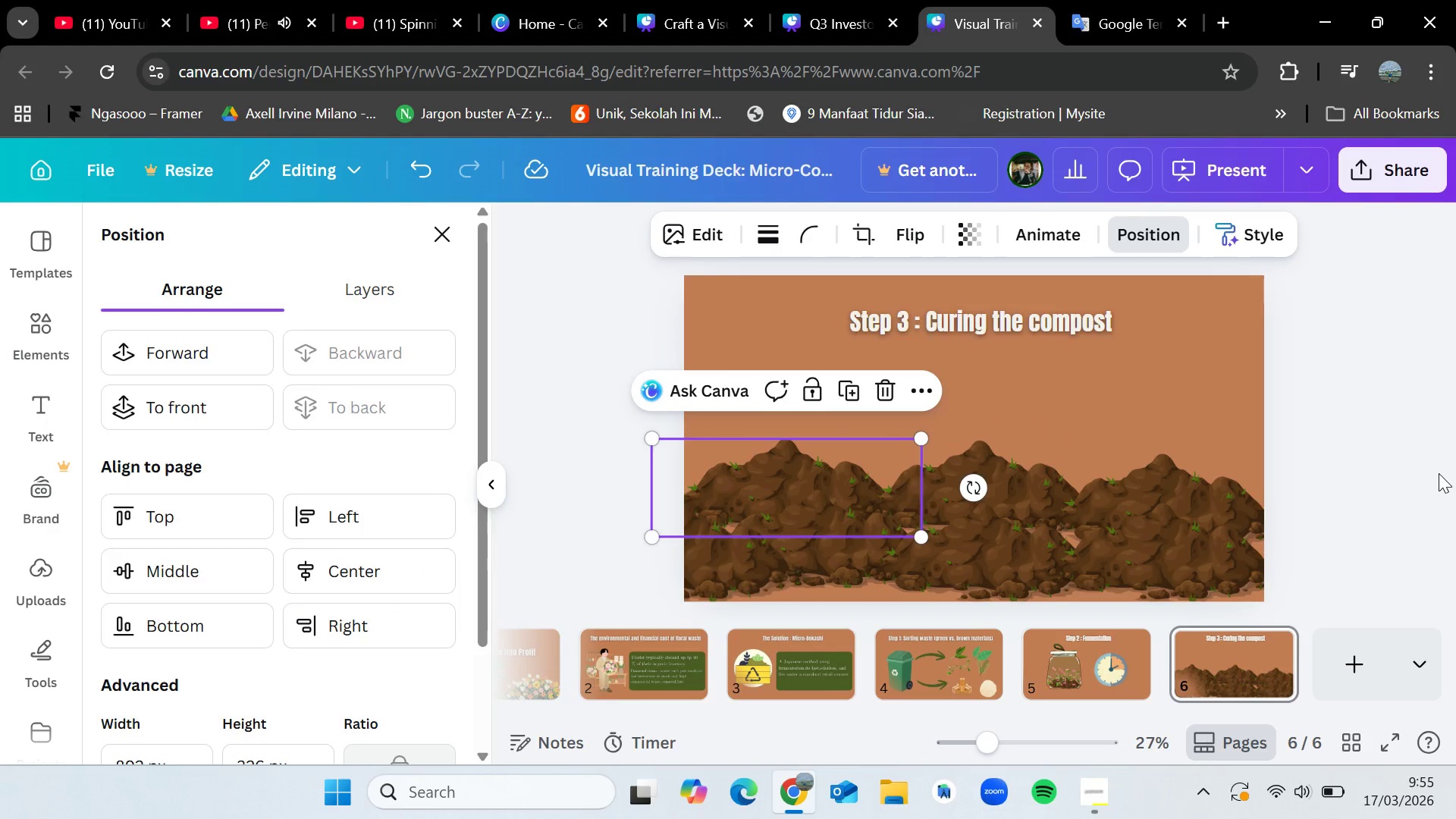 
double_click([1439, 473])
 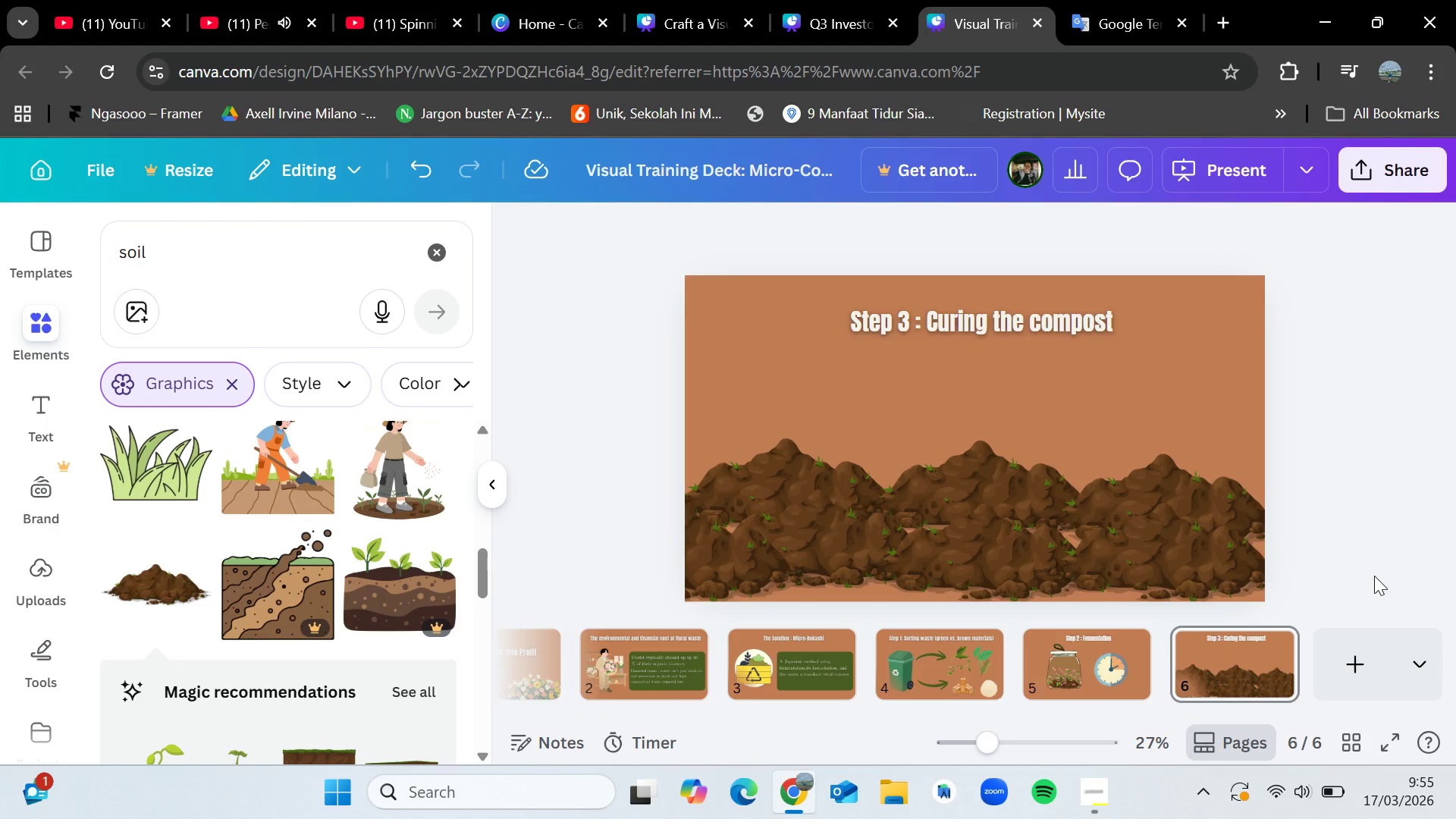 
wait(6.5)
 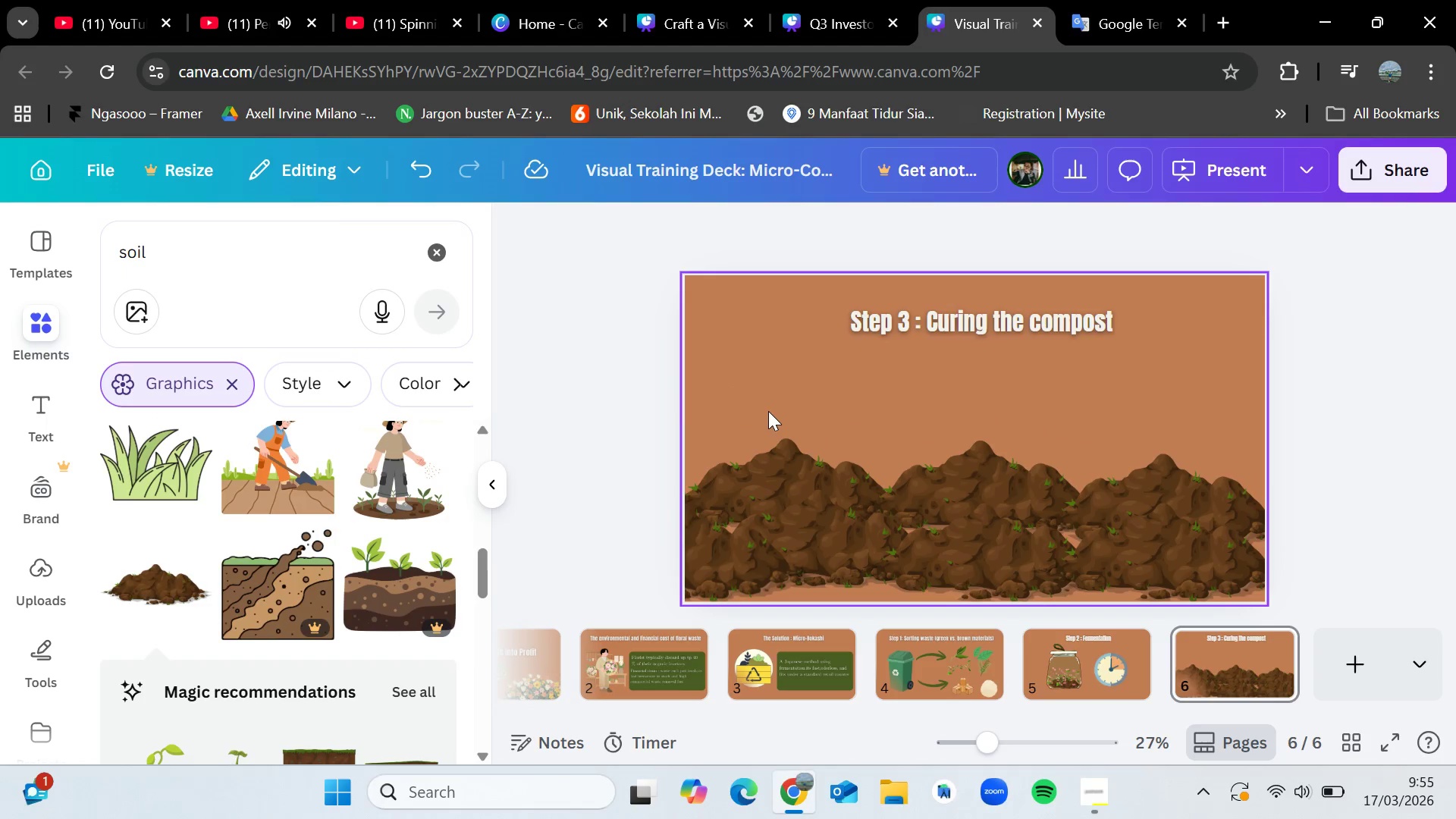 
left_click([443, 265])
 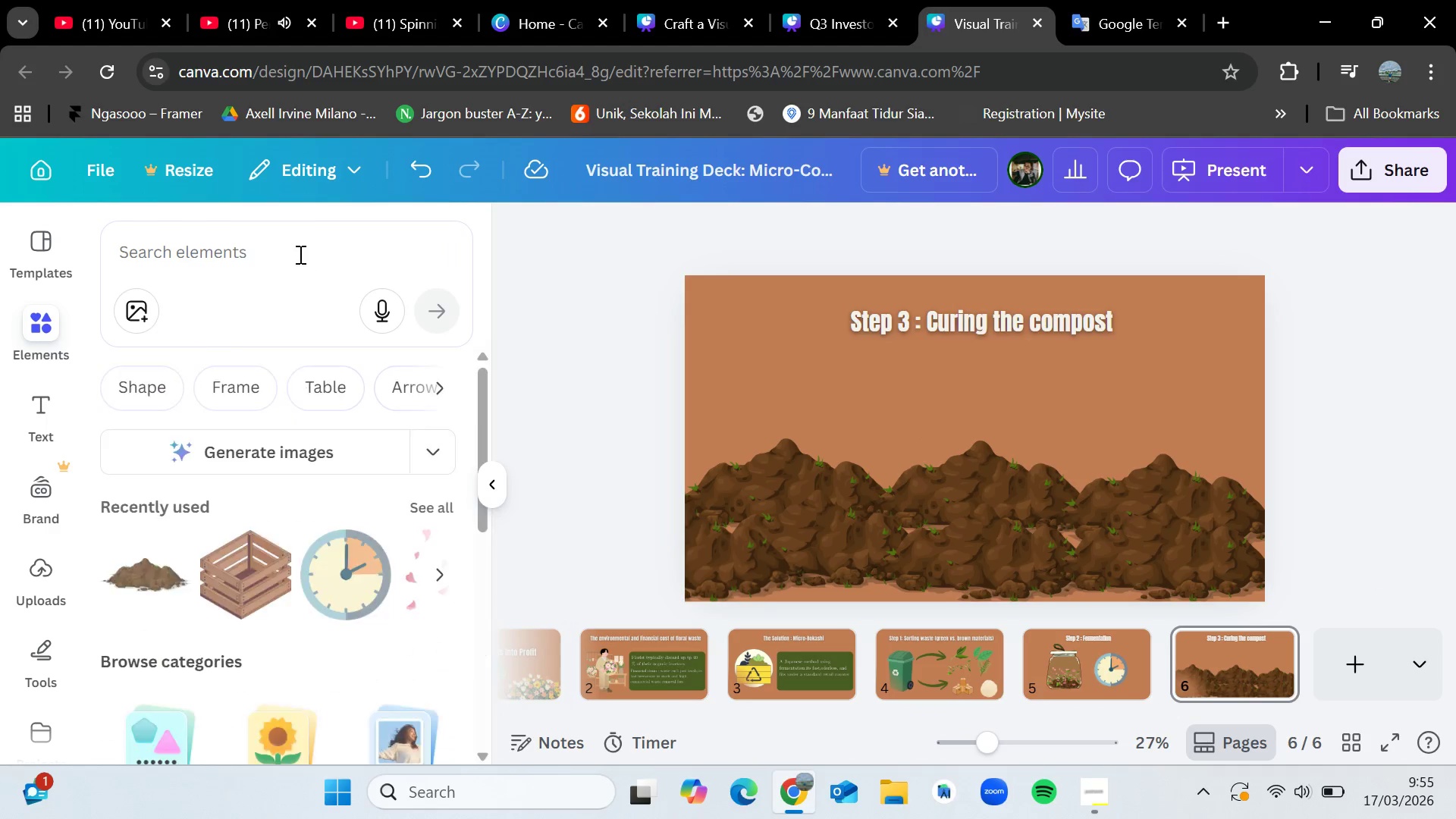 
left_click([297, 253])
 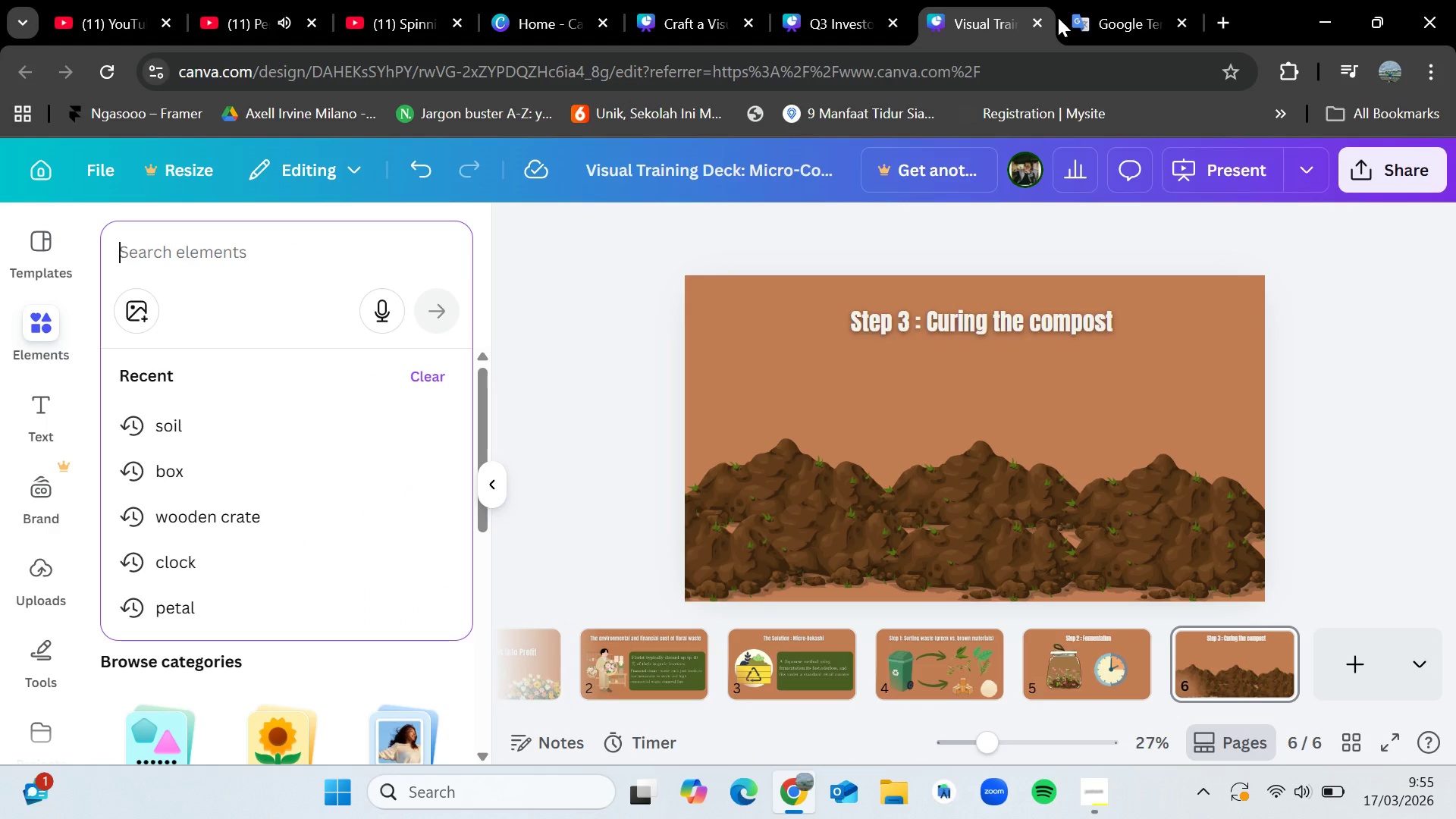 
left_click([1078, 0])
 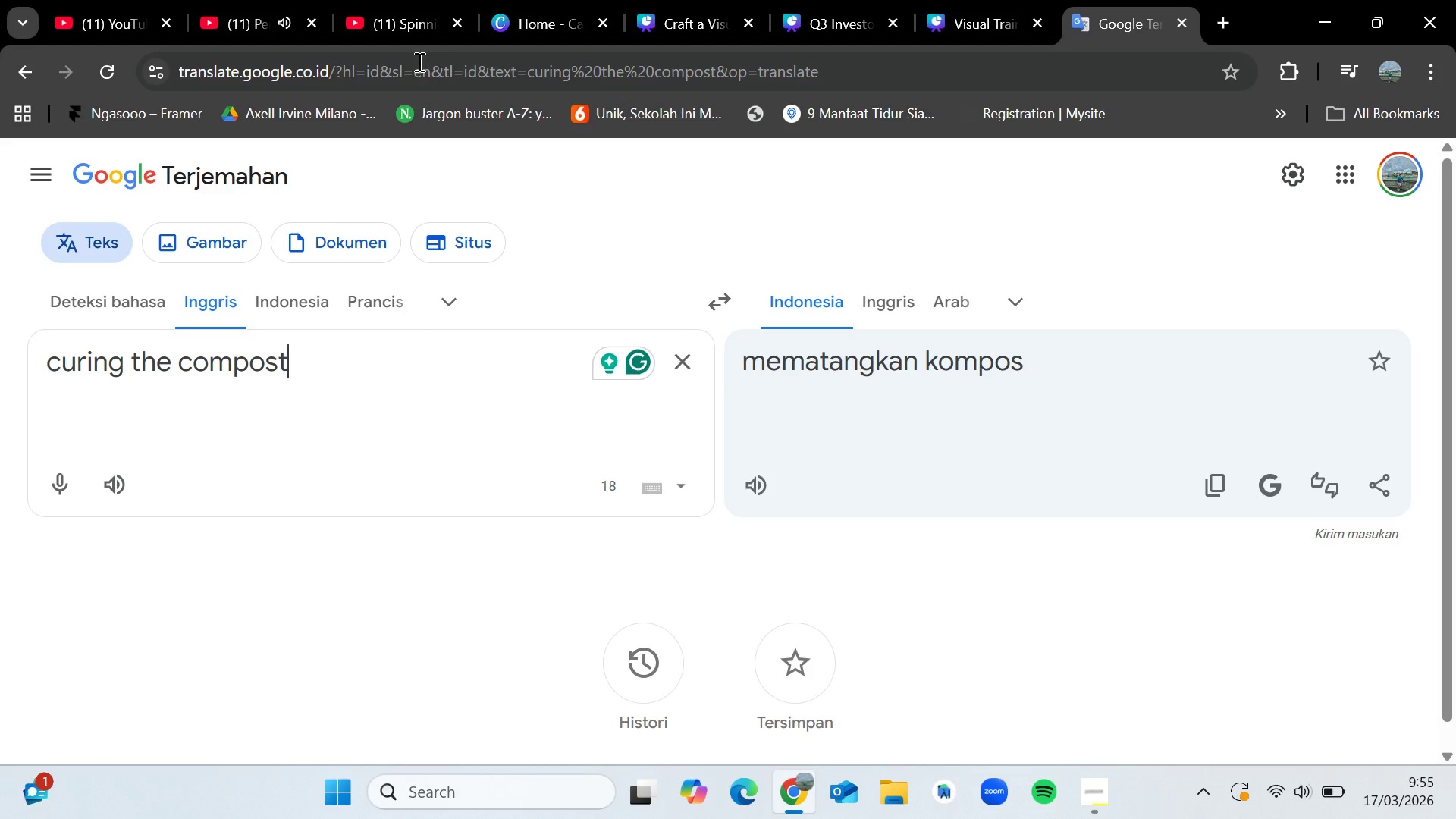 
left_click([990, 0])
 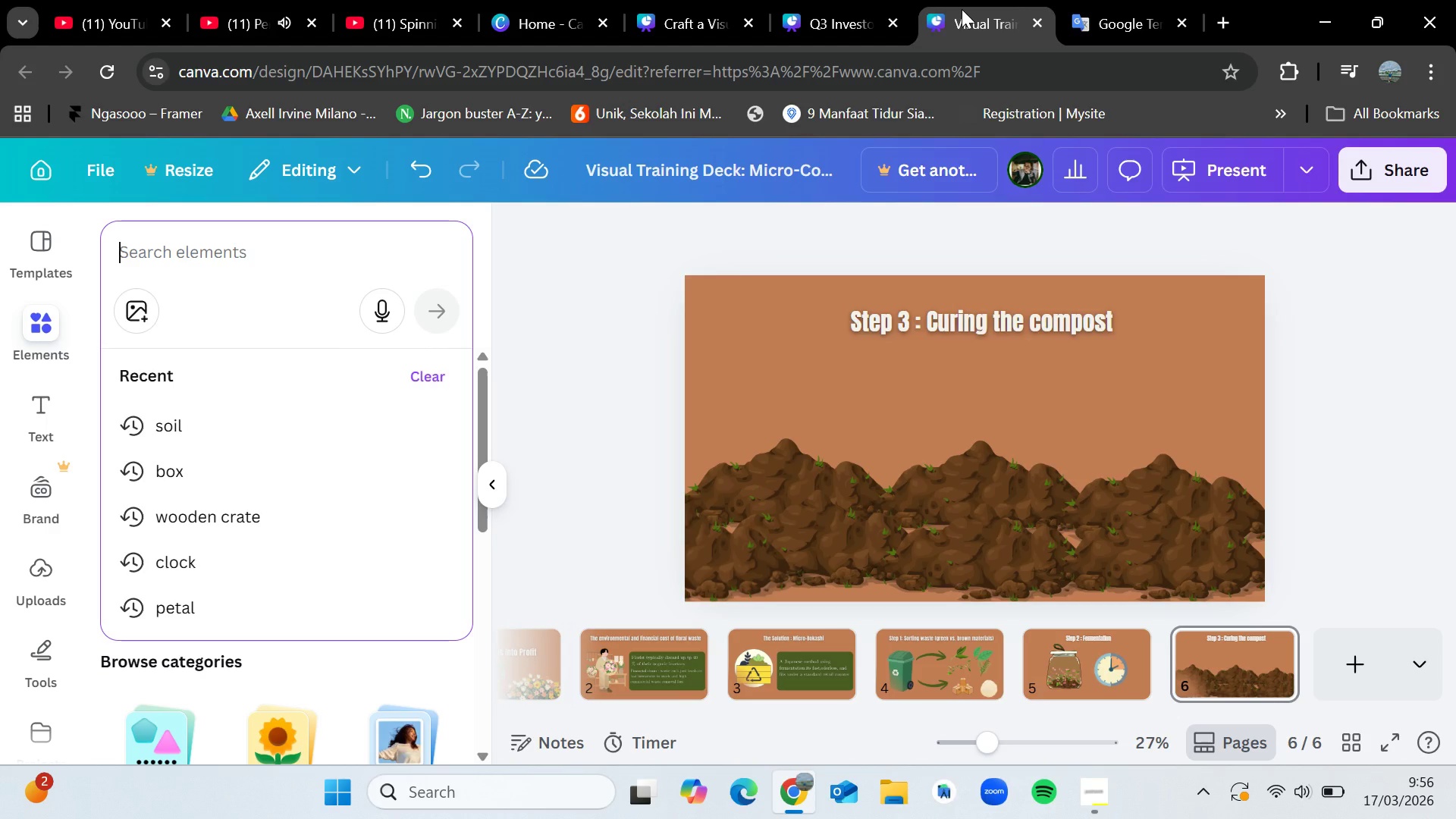 
wait(65.58)
 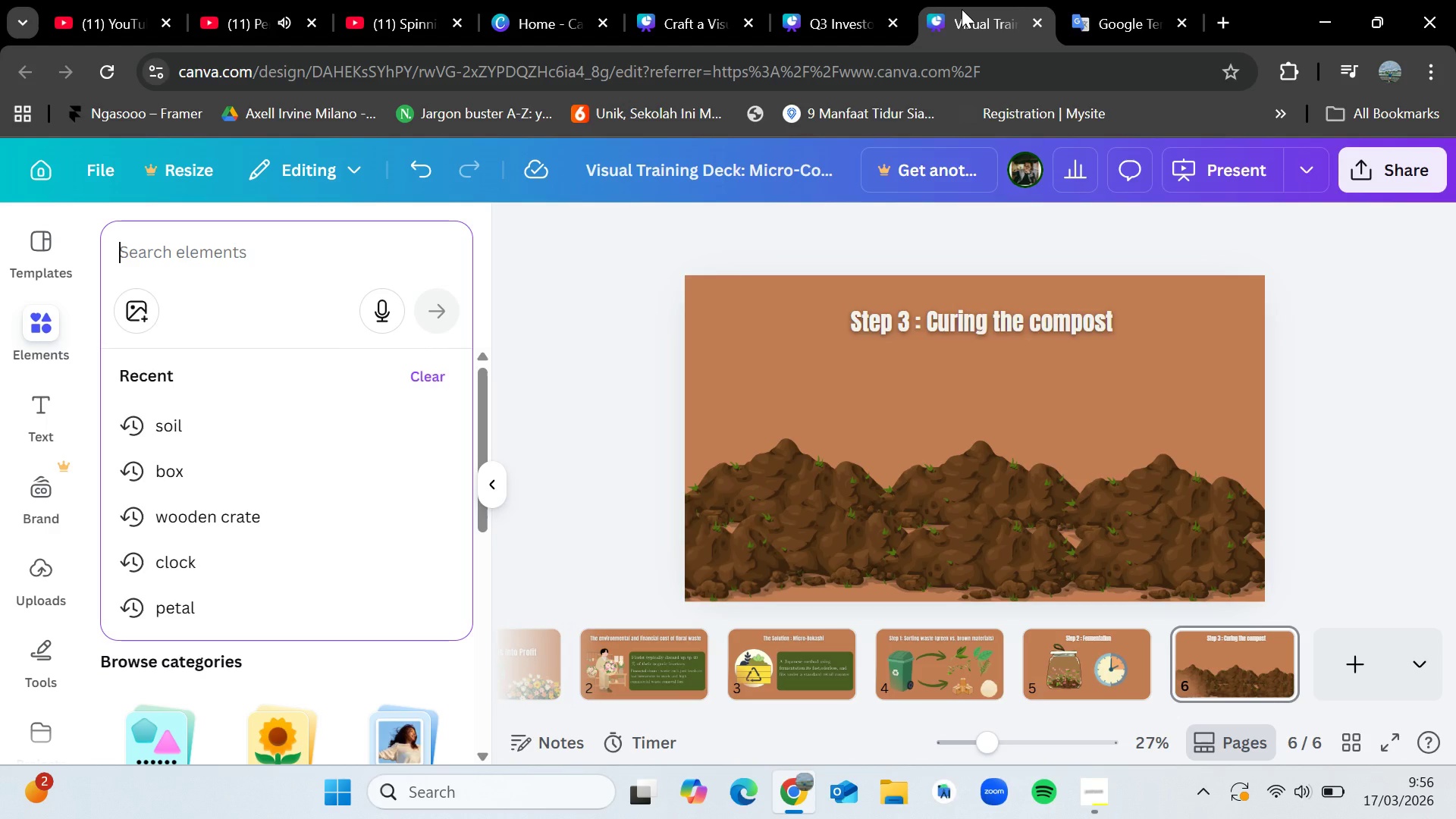 
type(sun)
 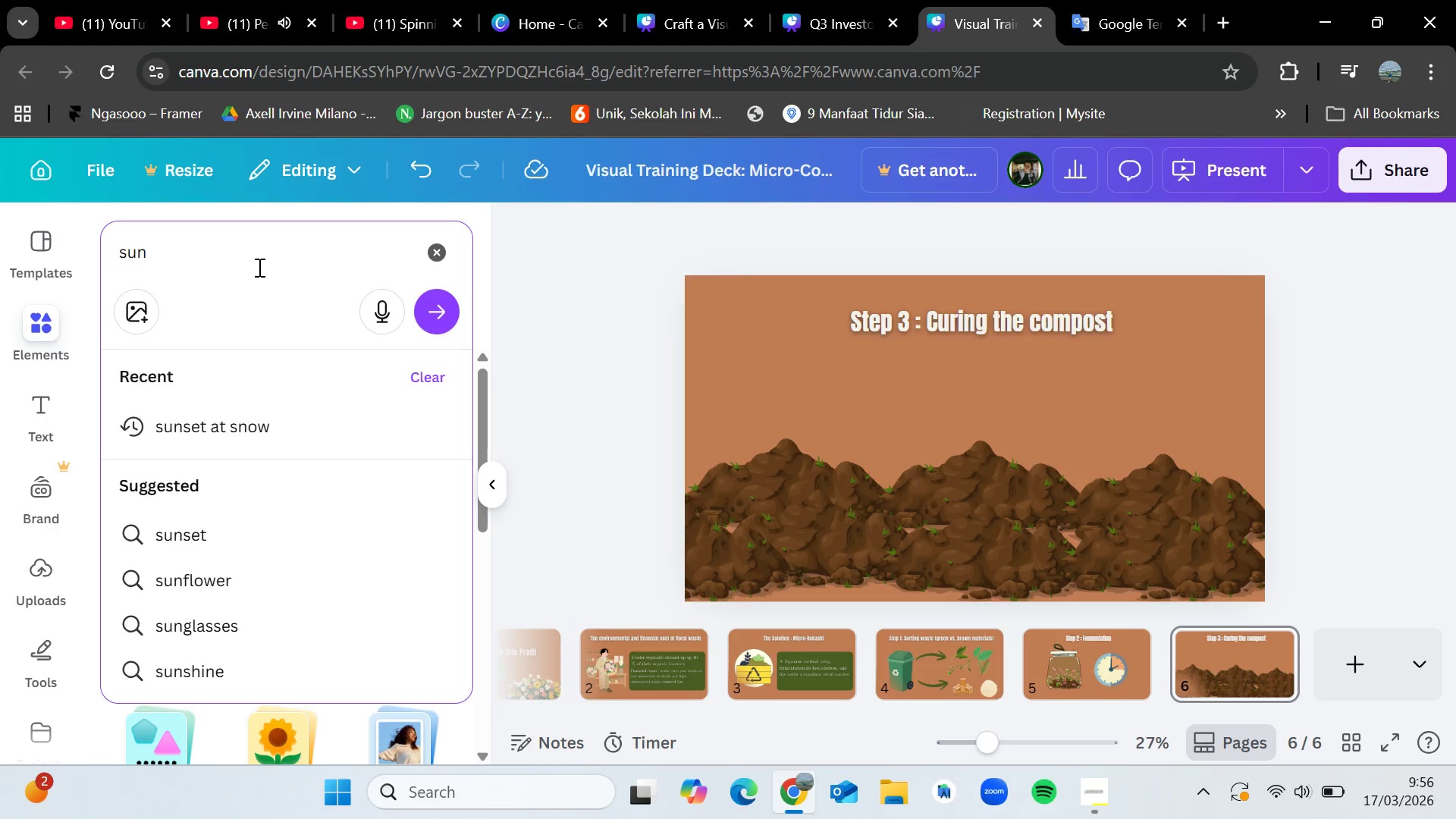 
wait(5.3)
 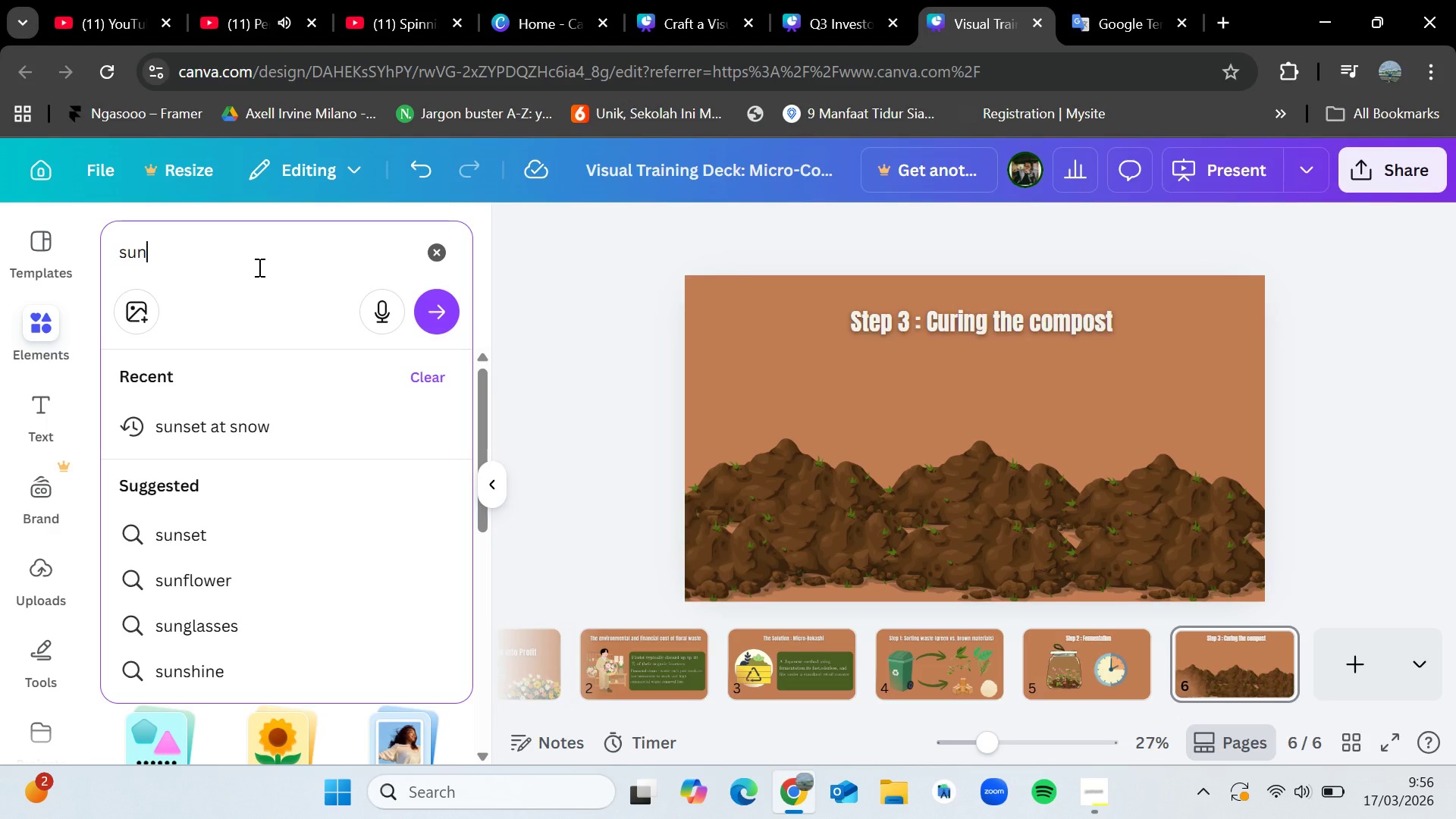 
left_click([585, 359])
 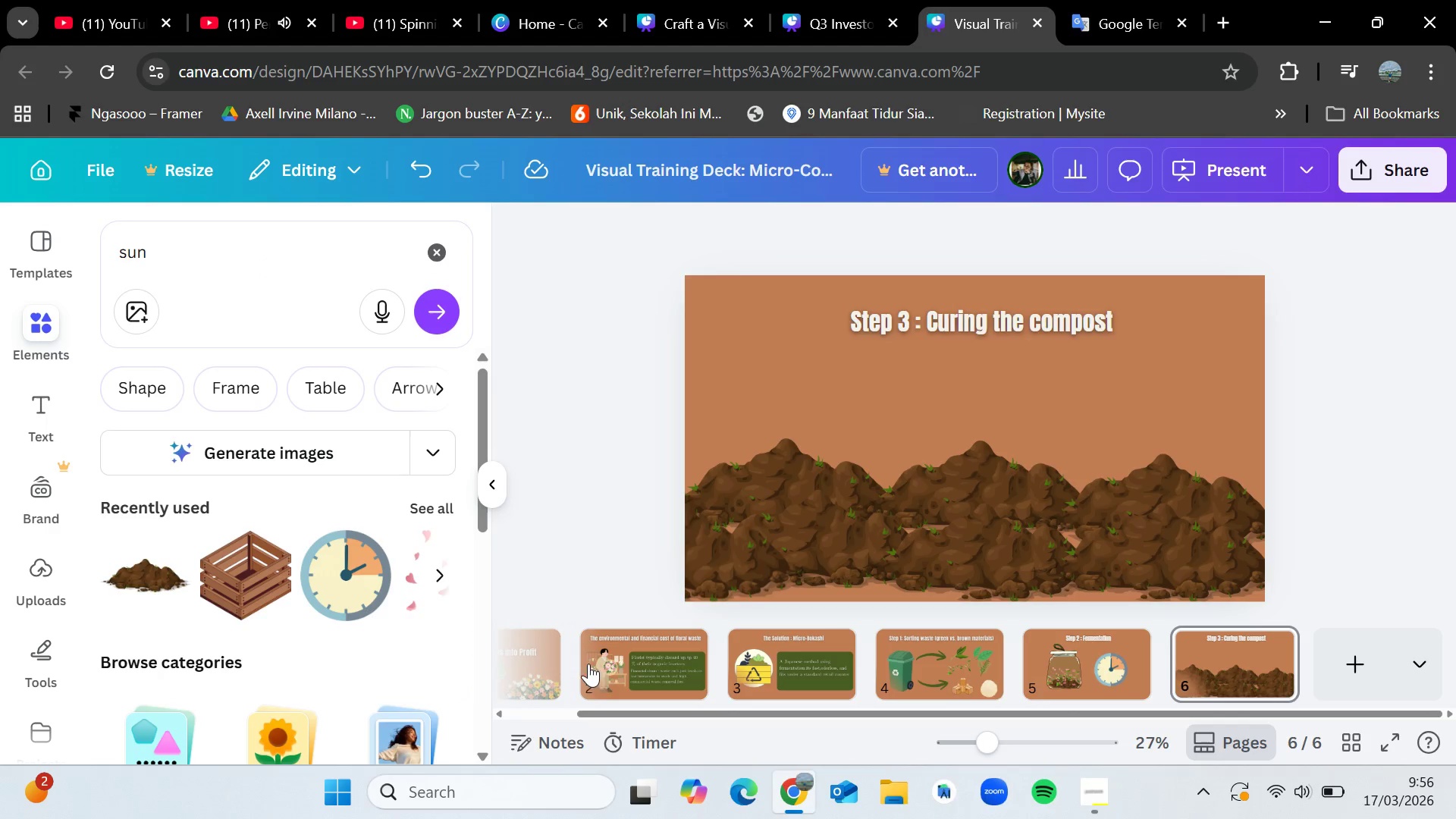 
left_click([600, 676])
 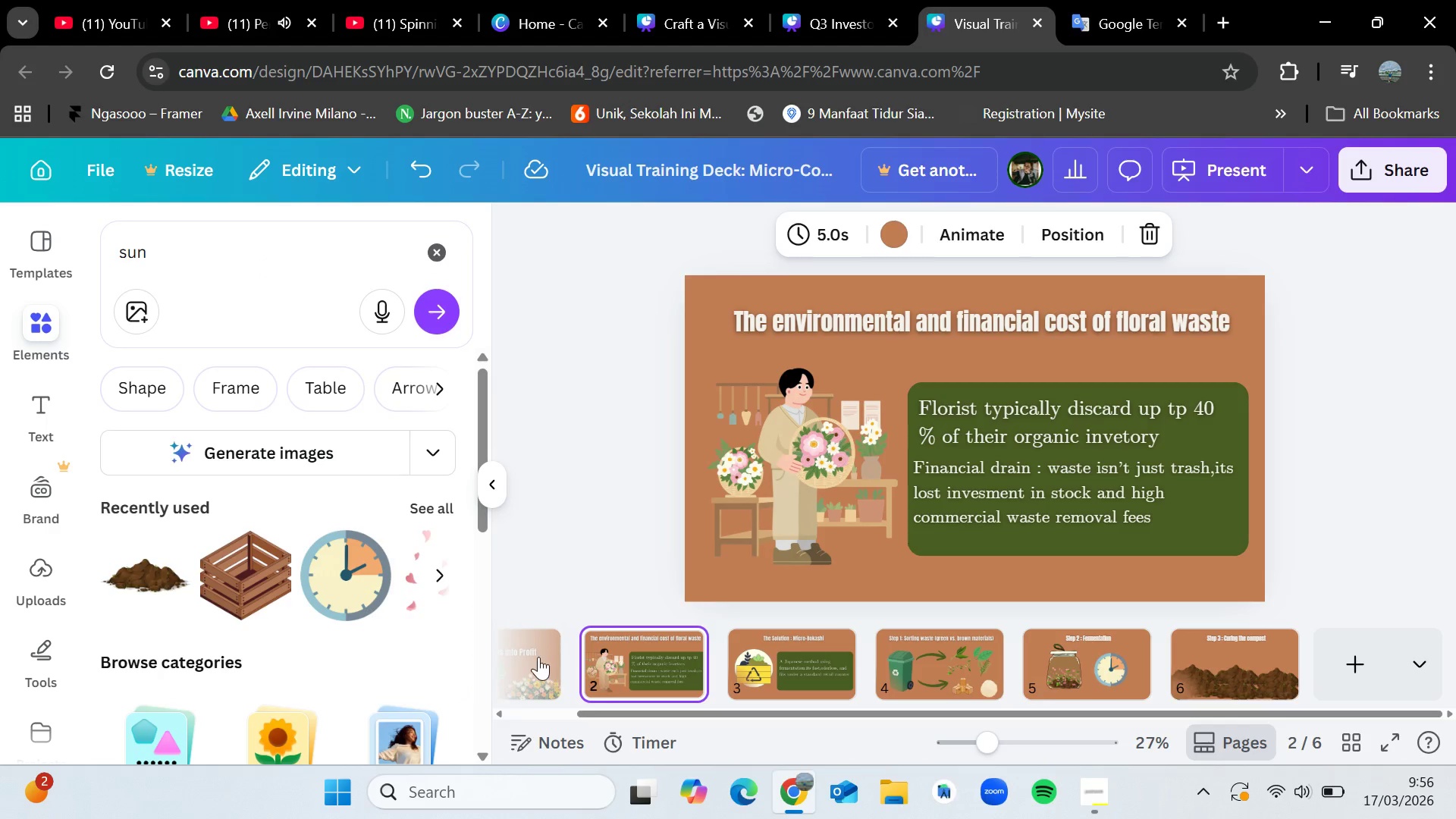 
left_click([538, 657])
 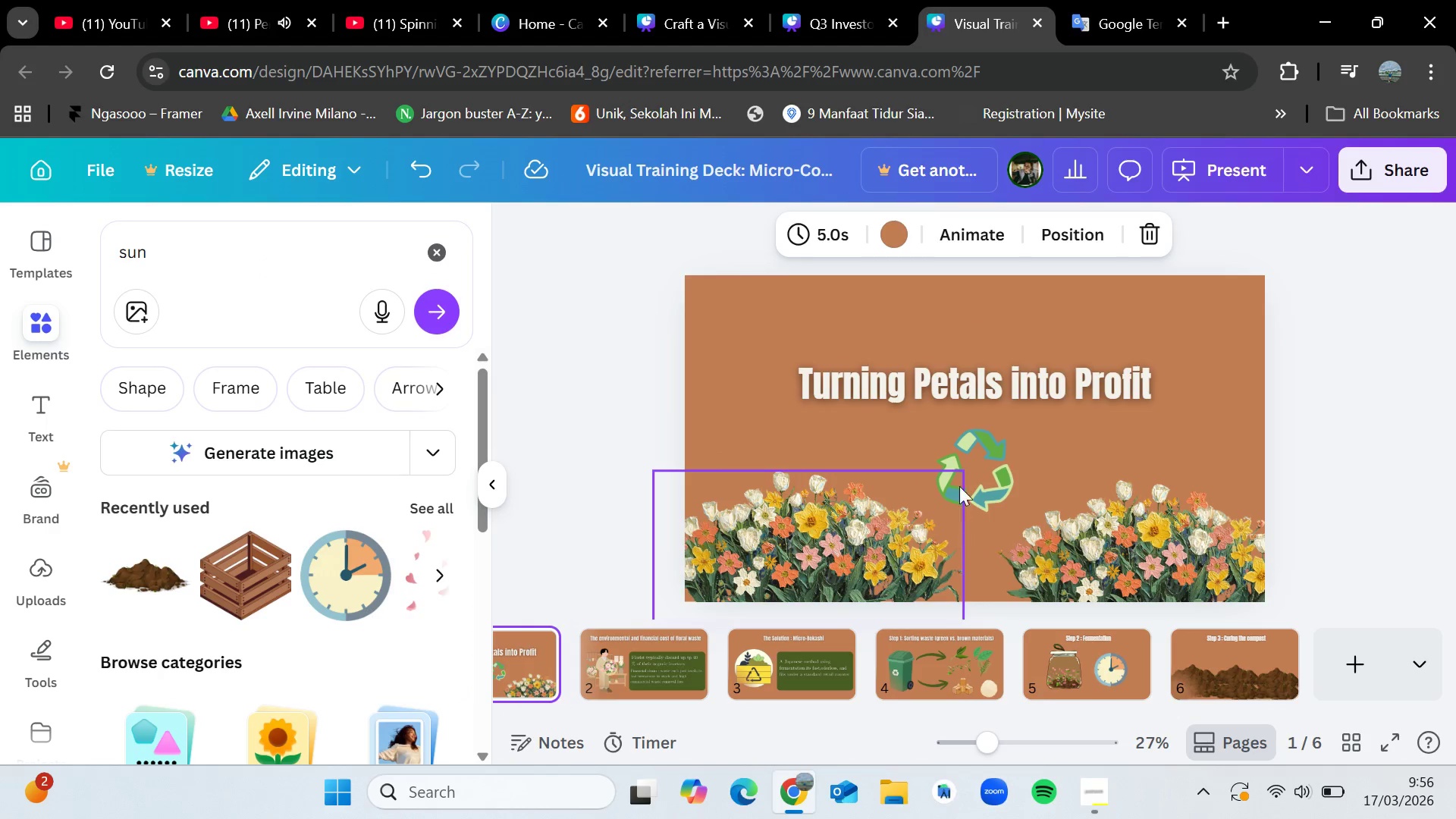 
left_click([973, 461])
 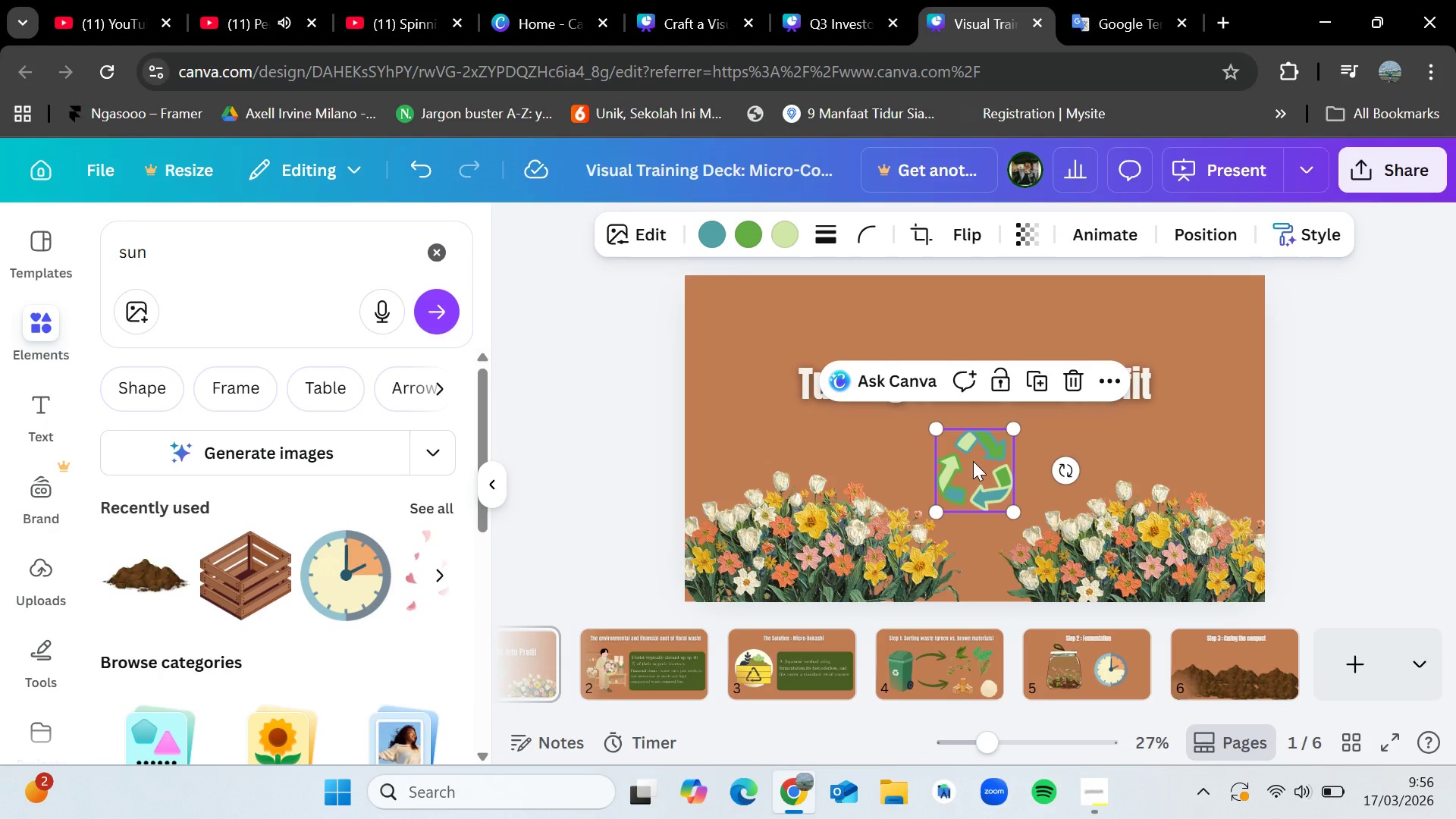 
hold_key(key=ControlLeft, duration=0.52)